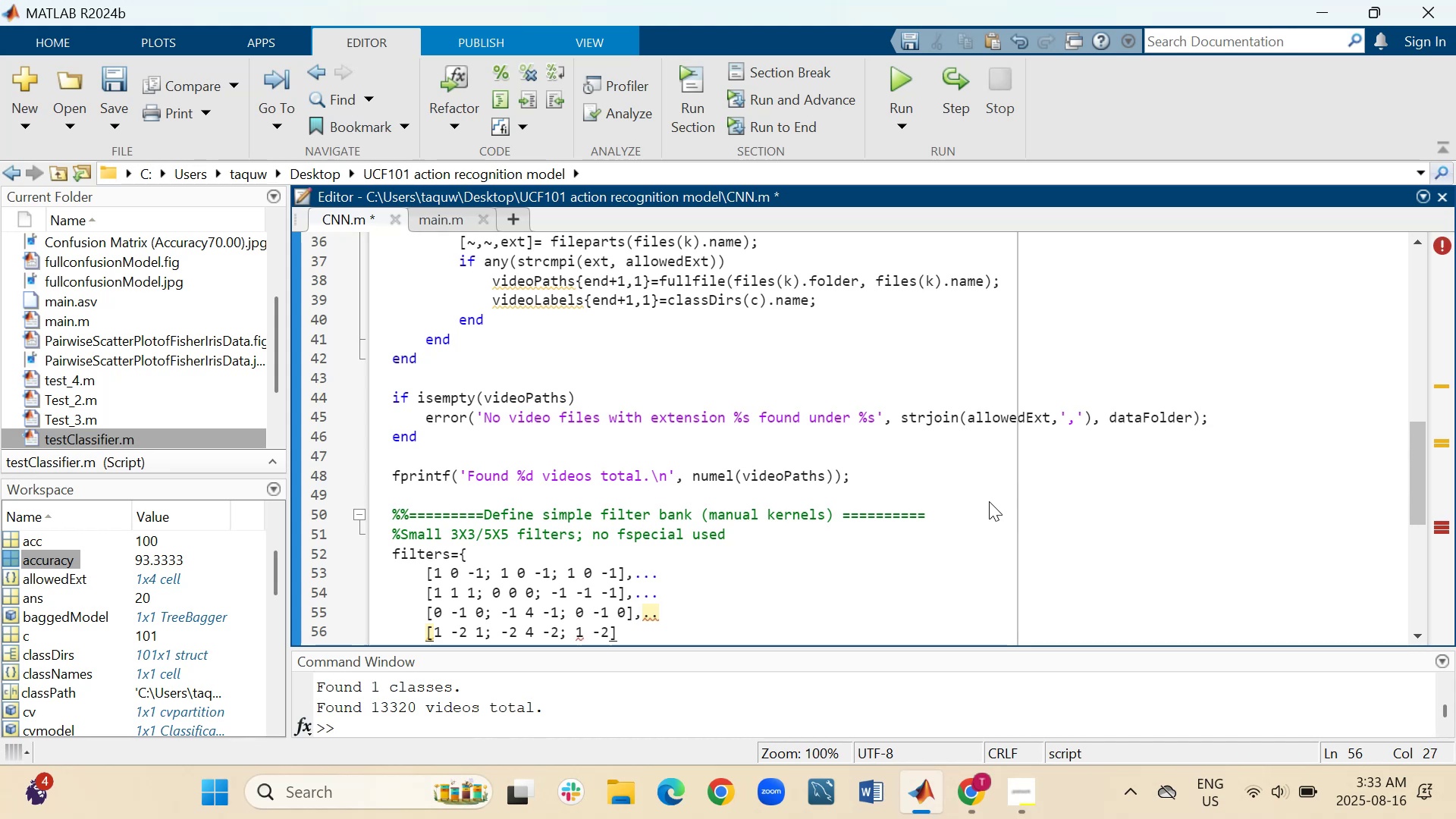 
key(Space)
 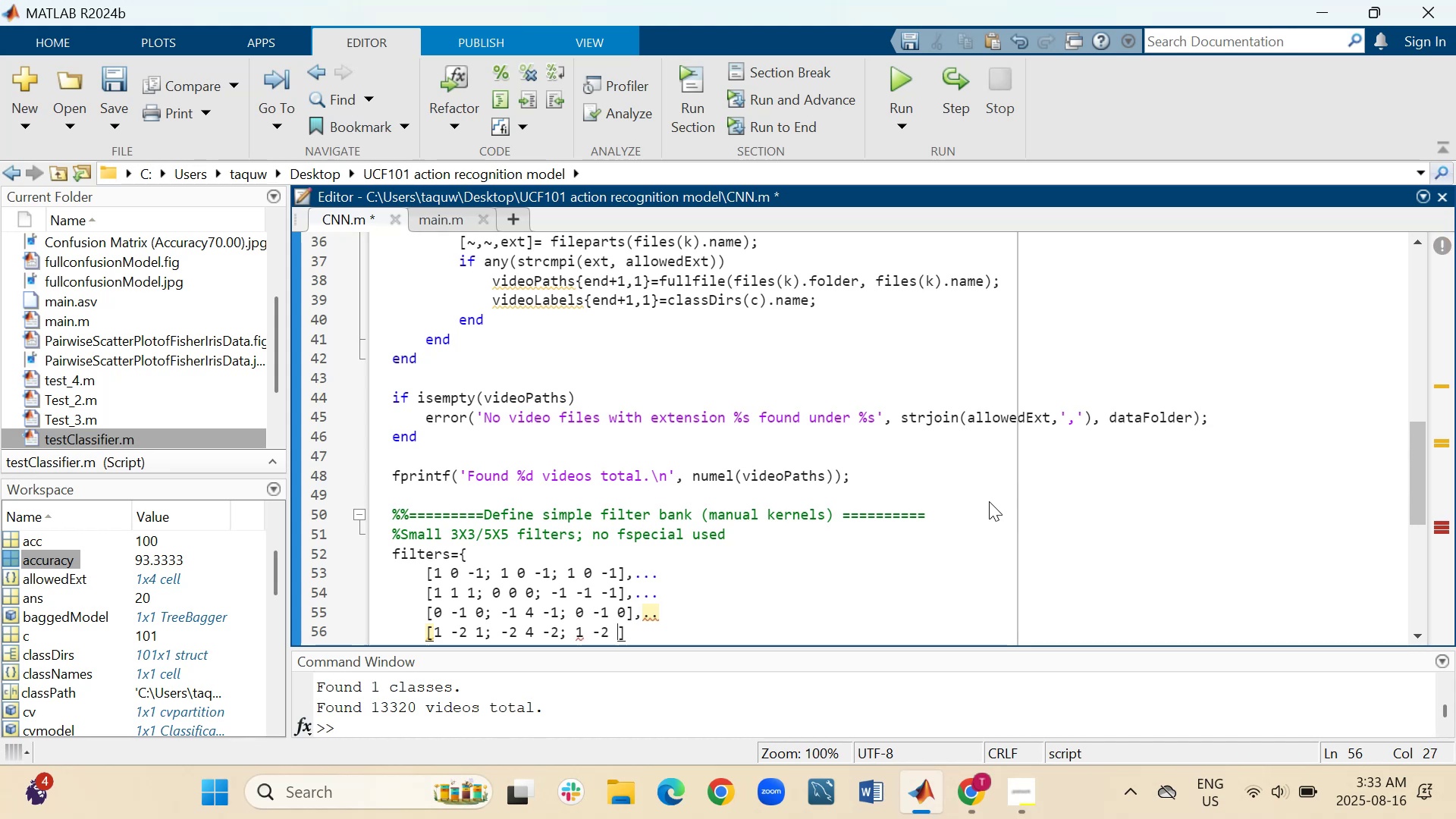 
key(1)
 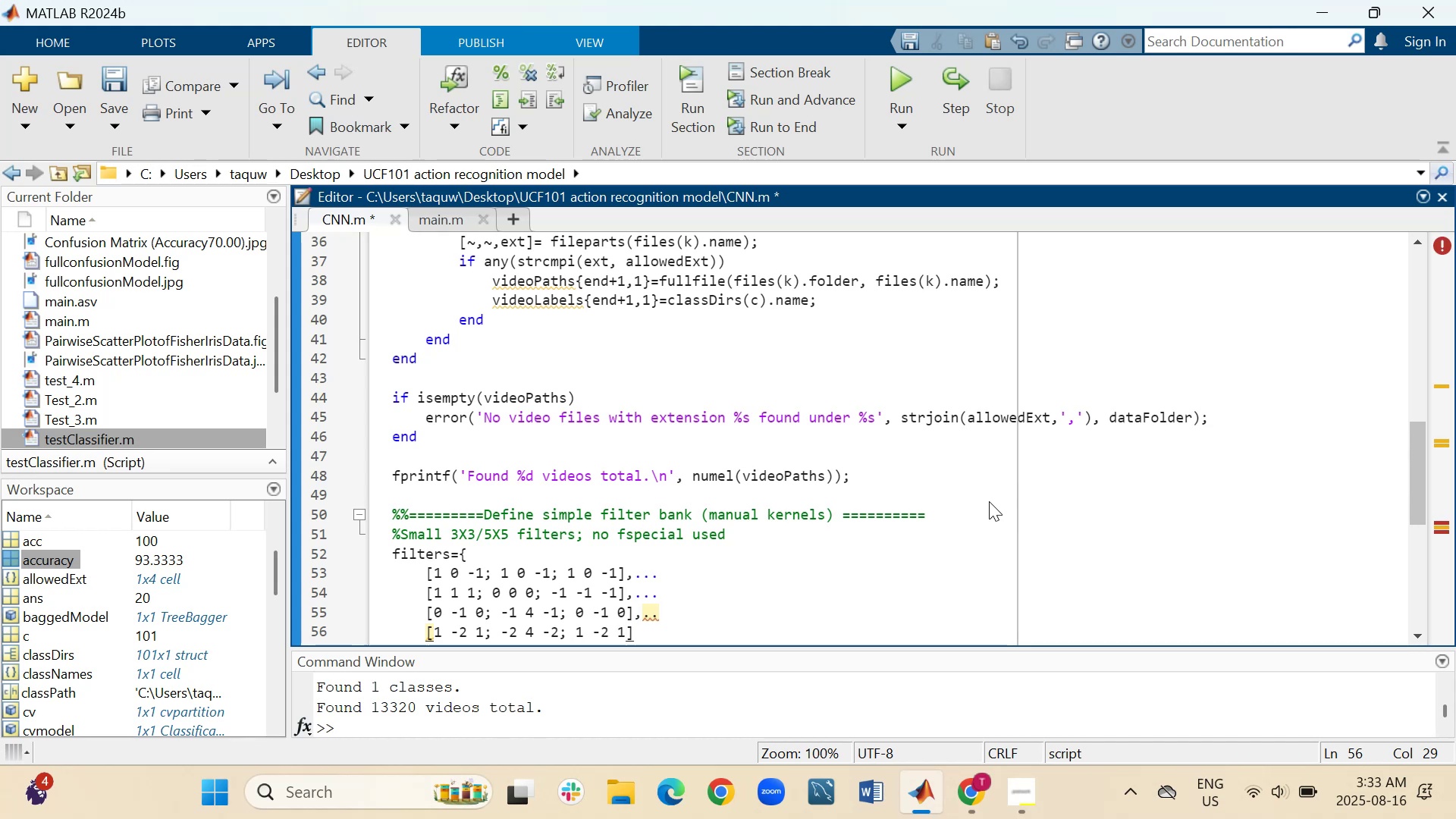 
key(PageDown)
 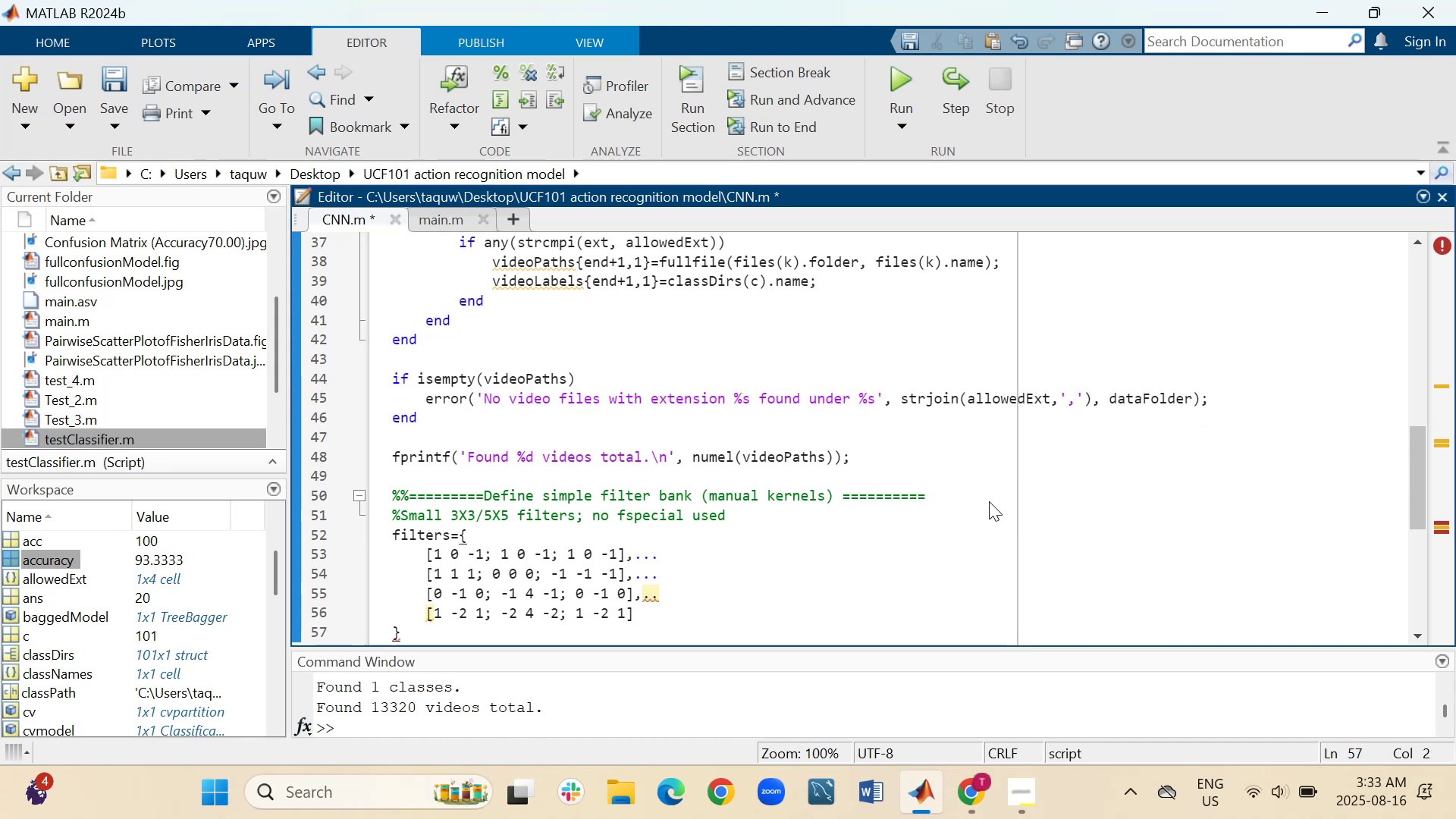 
key(ArrowLeft)
 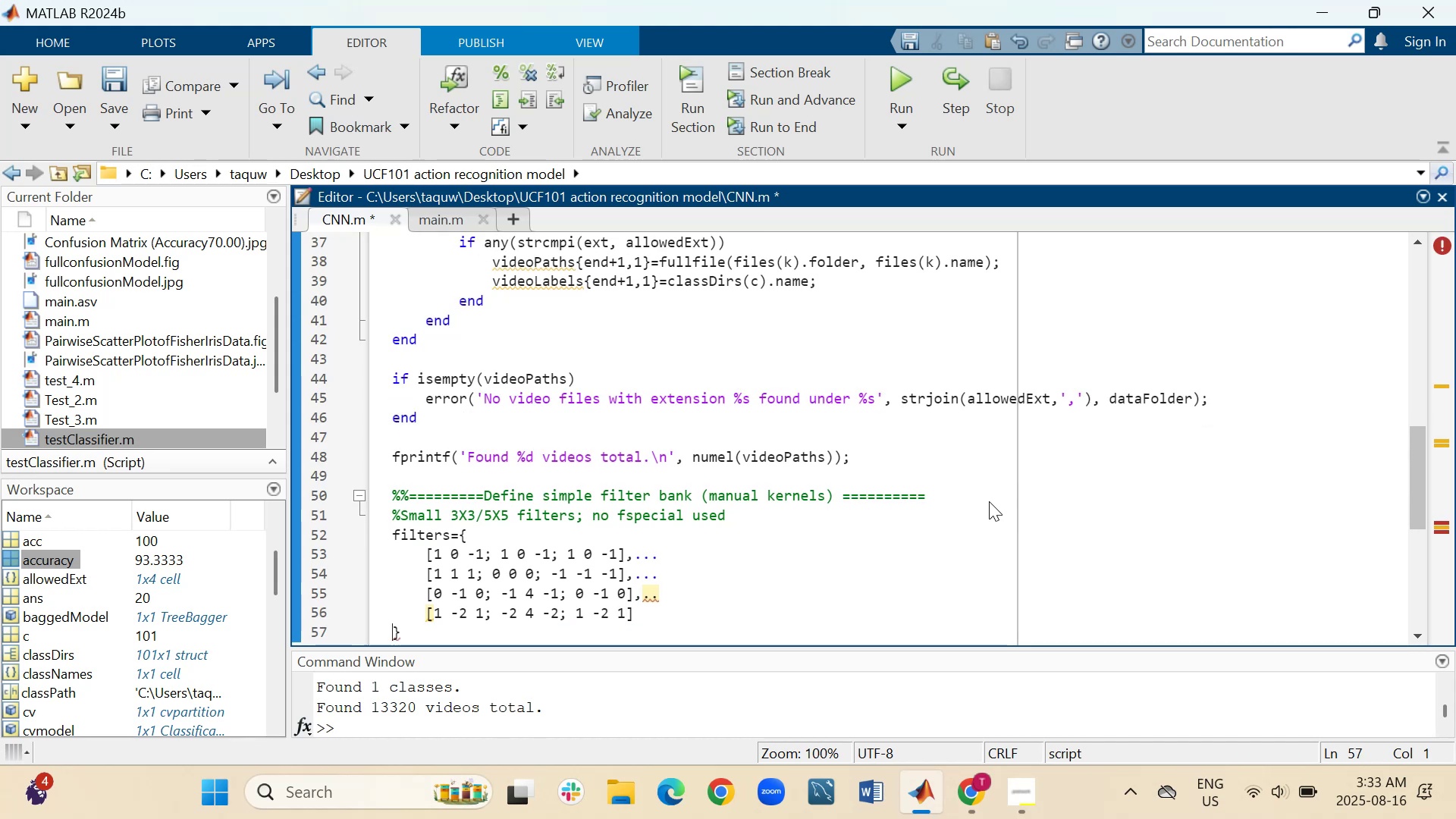 
key(ArrowLeft)
 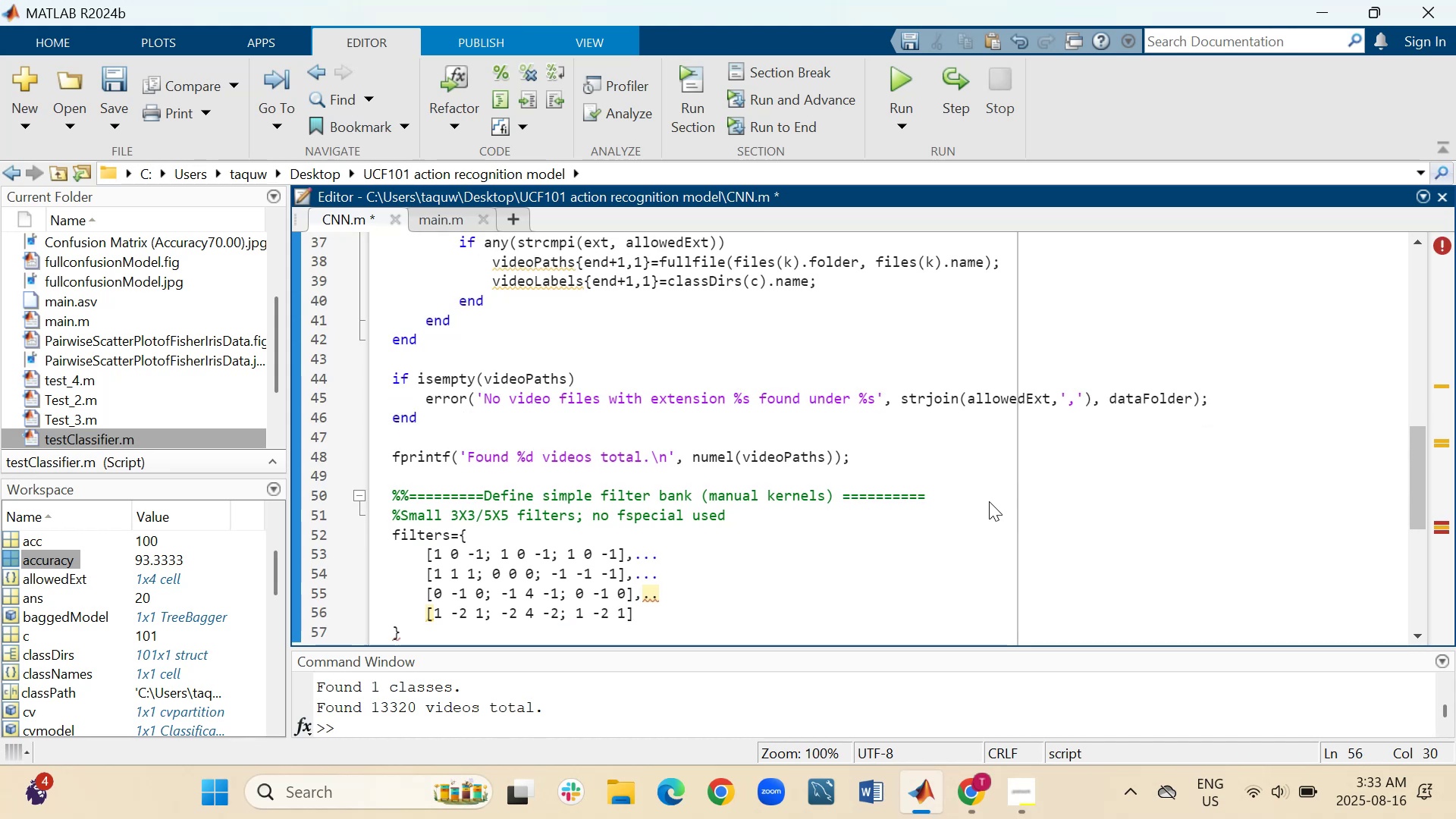 
key(Comma)
 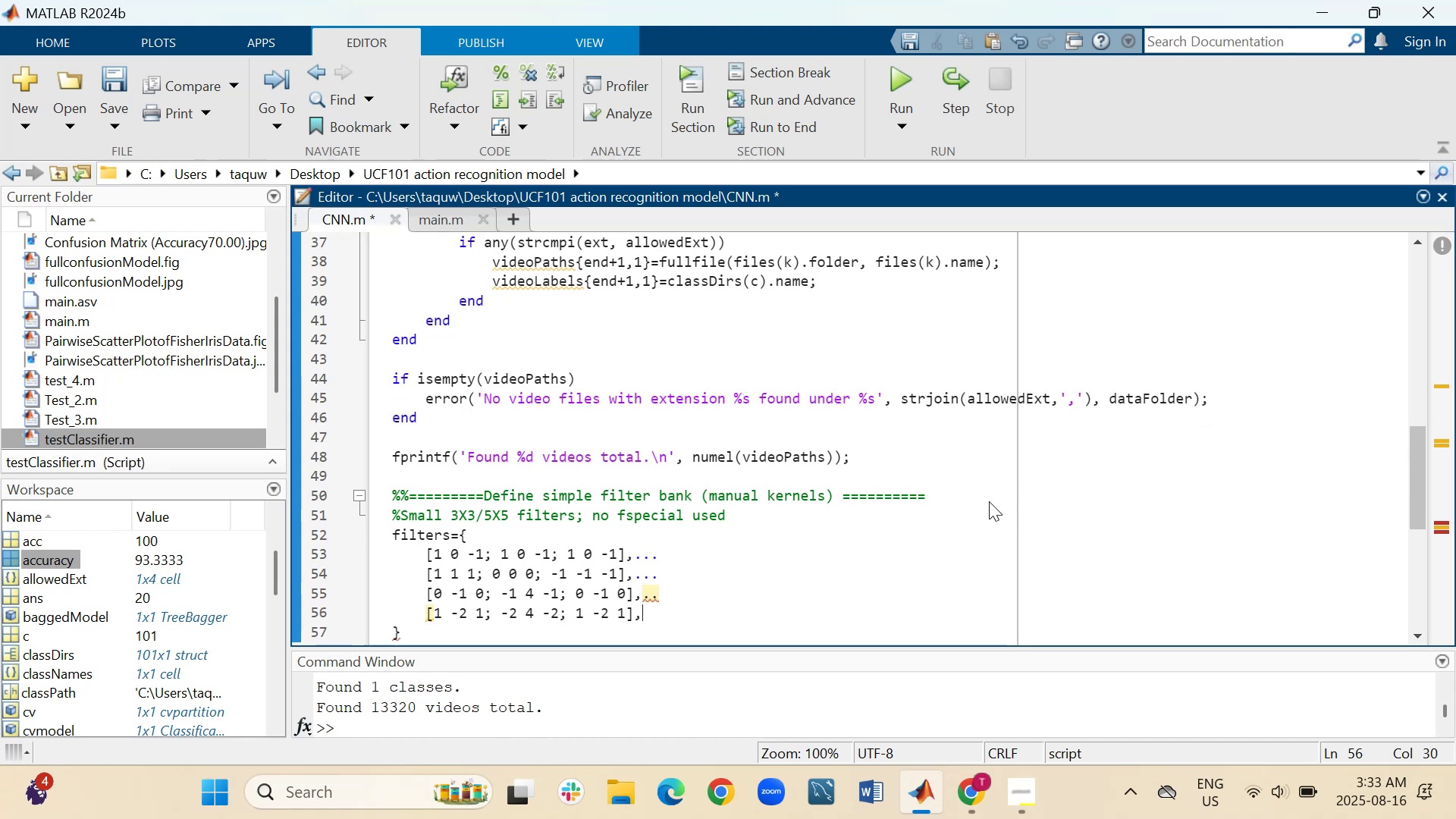 
key(Period)
 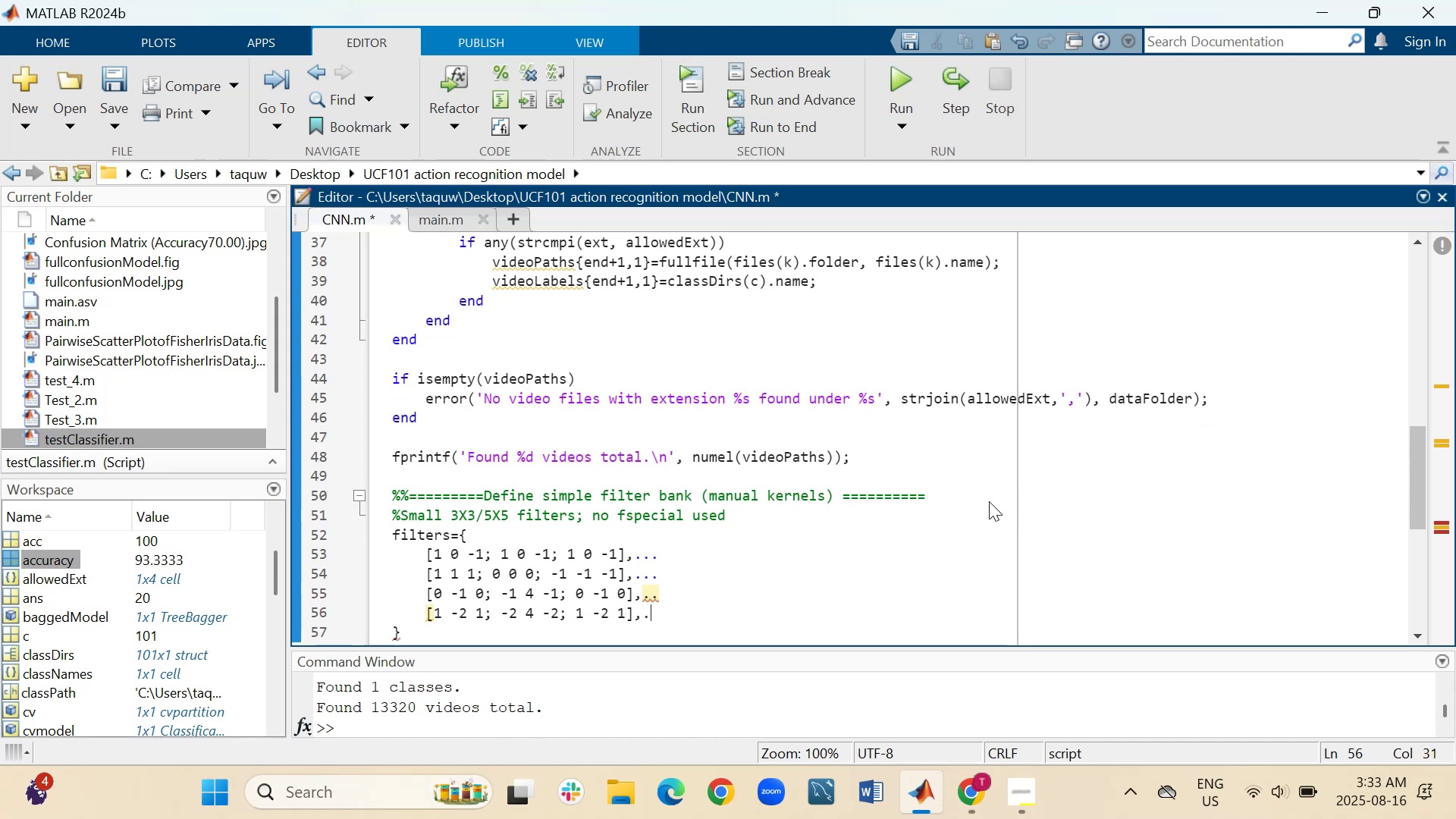 
key(Period)
 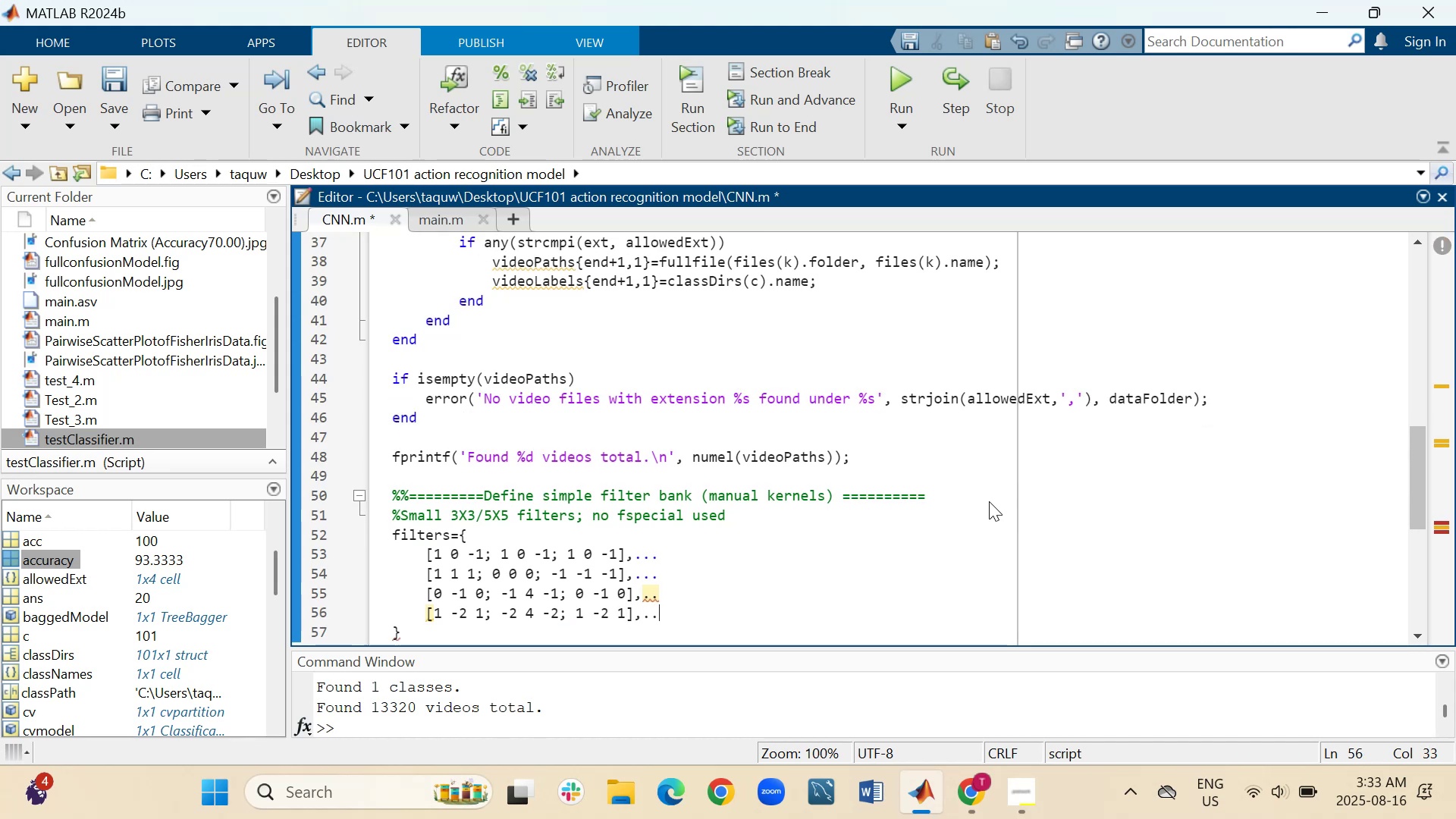 
key(Period)
 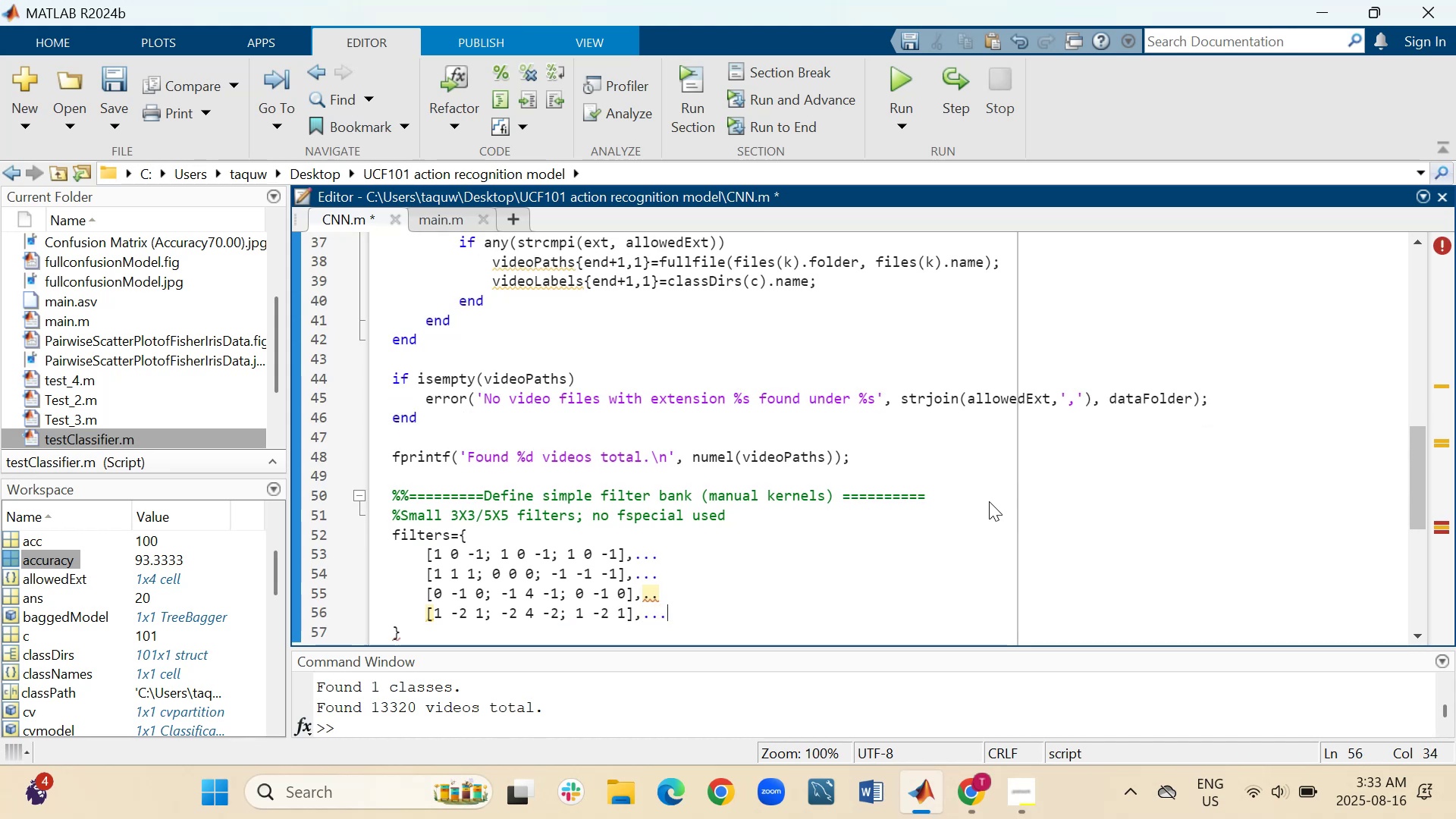 
key(Shift+ShiftRight)
 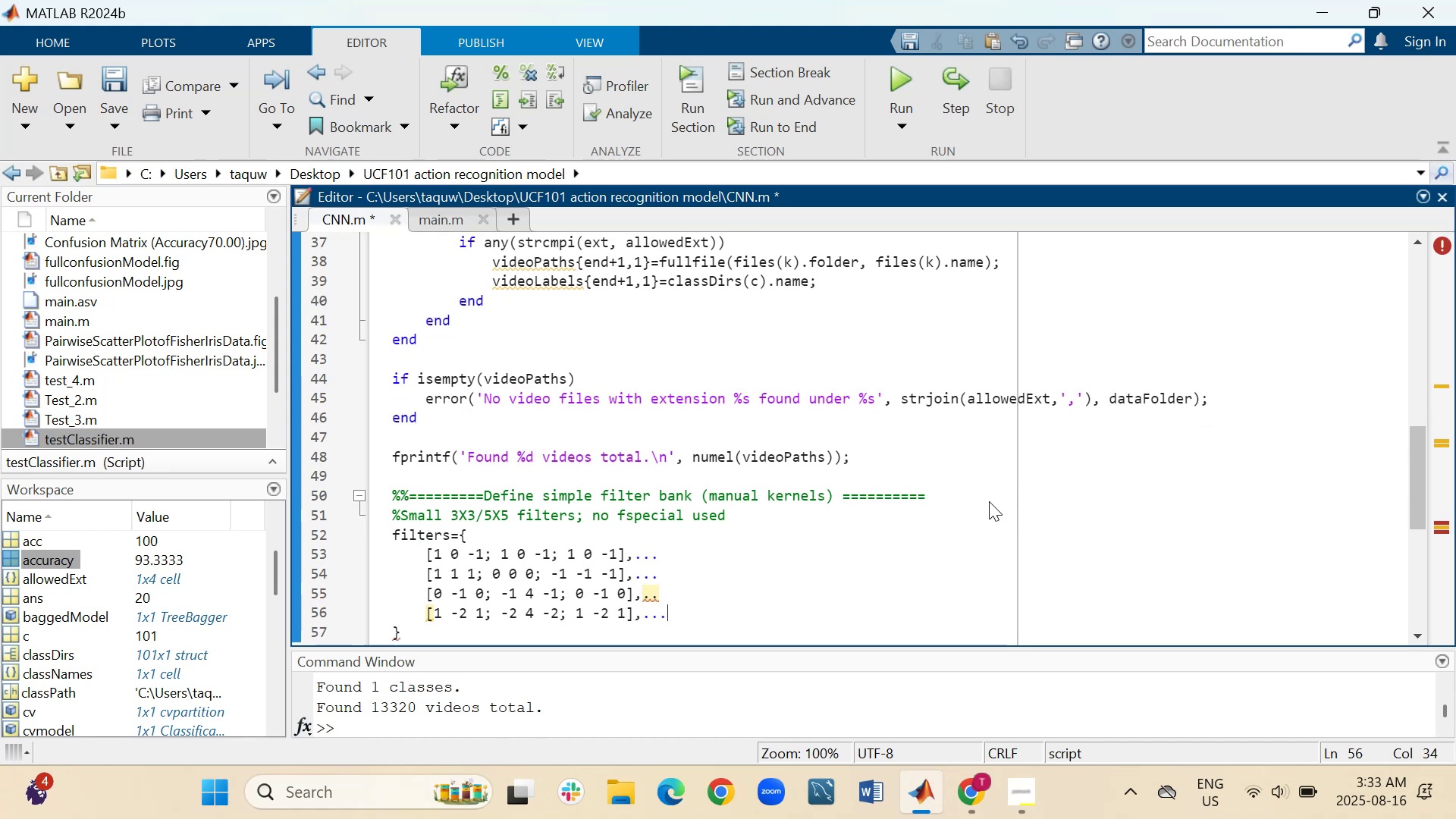 
key(Shift+Enter)
 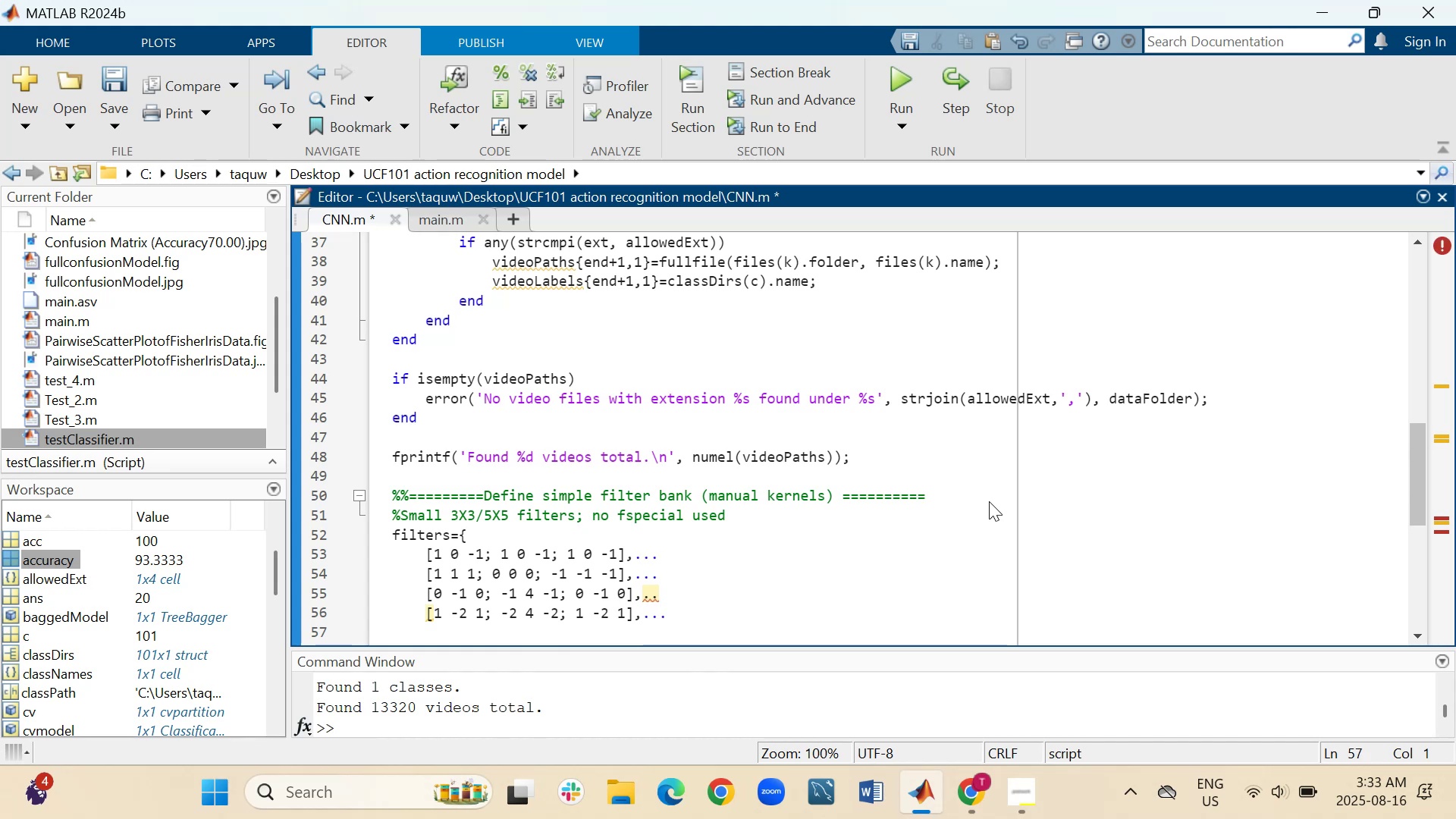 
key(Tab)
type(ones(3,3)
 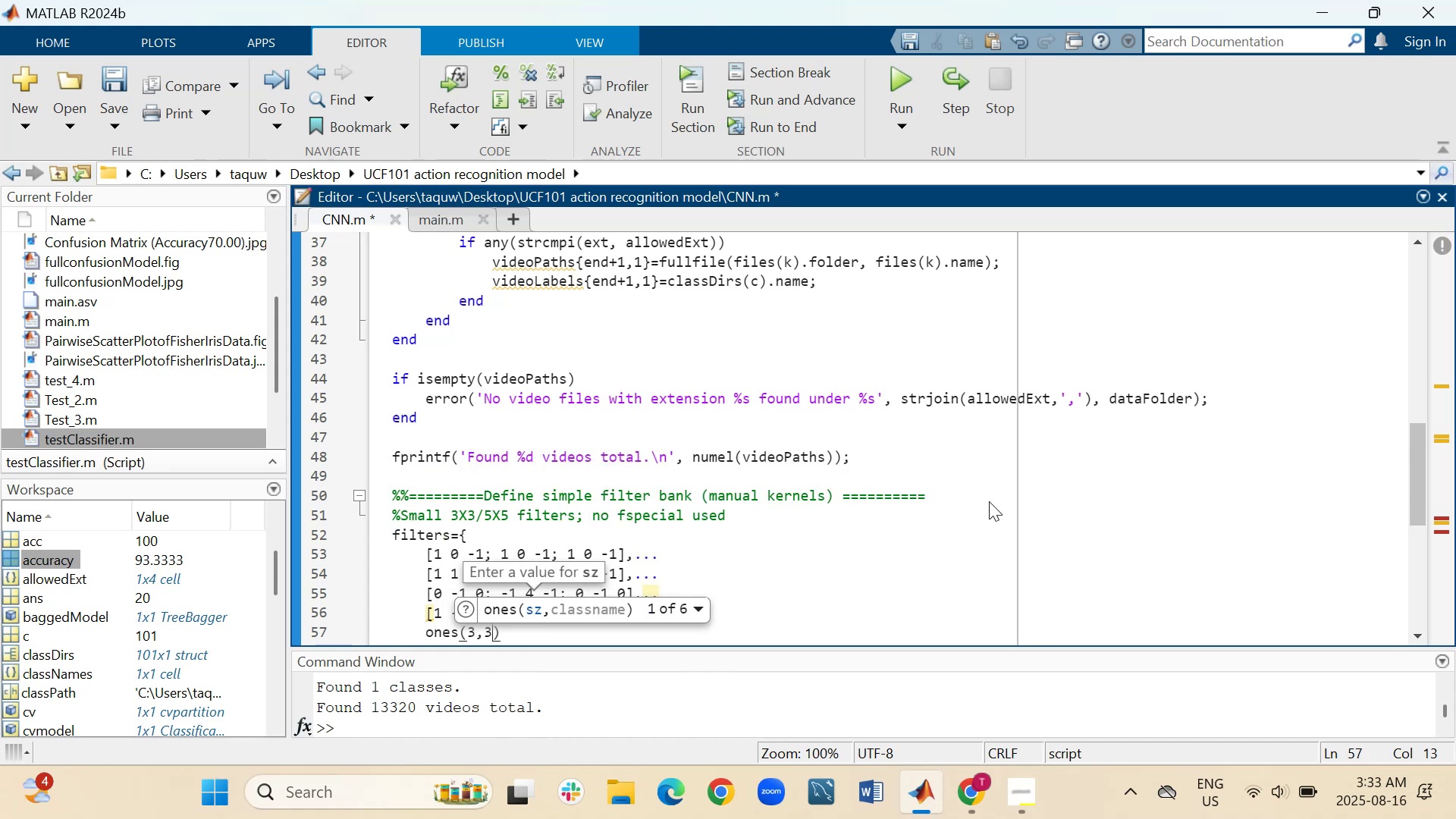 
key(ArrowRight)
 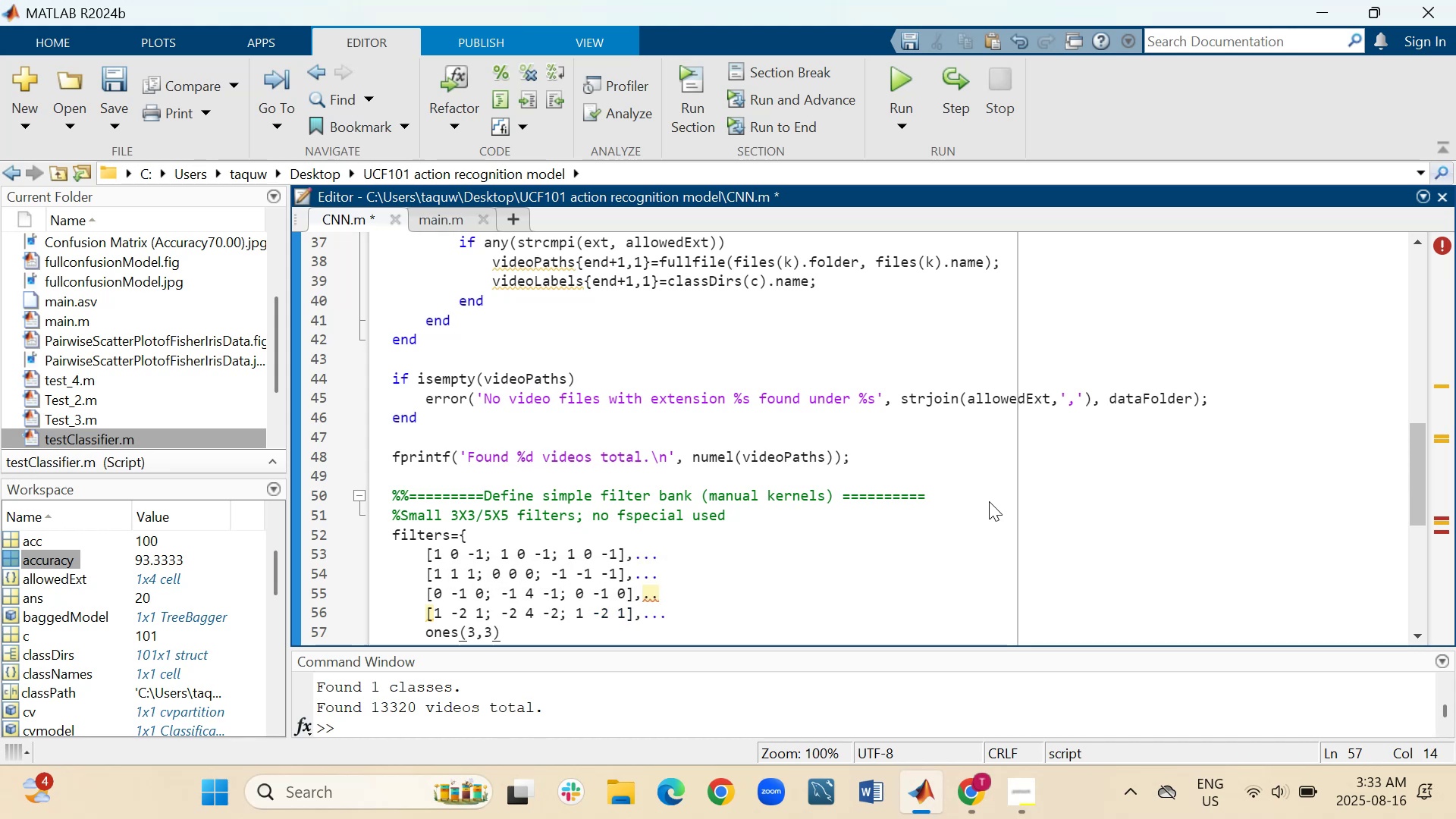 
key(Slash)
 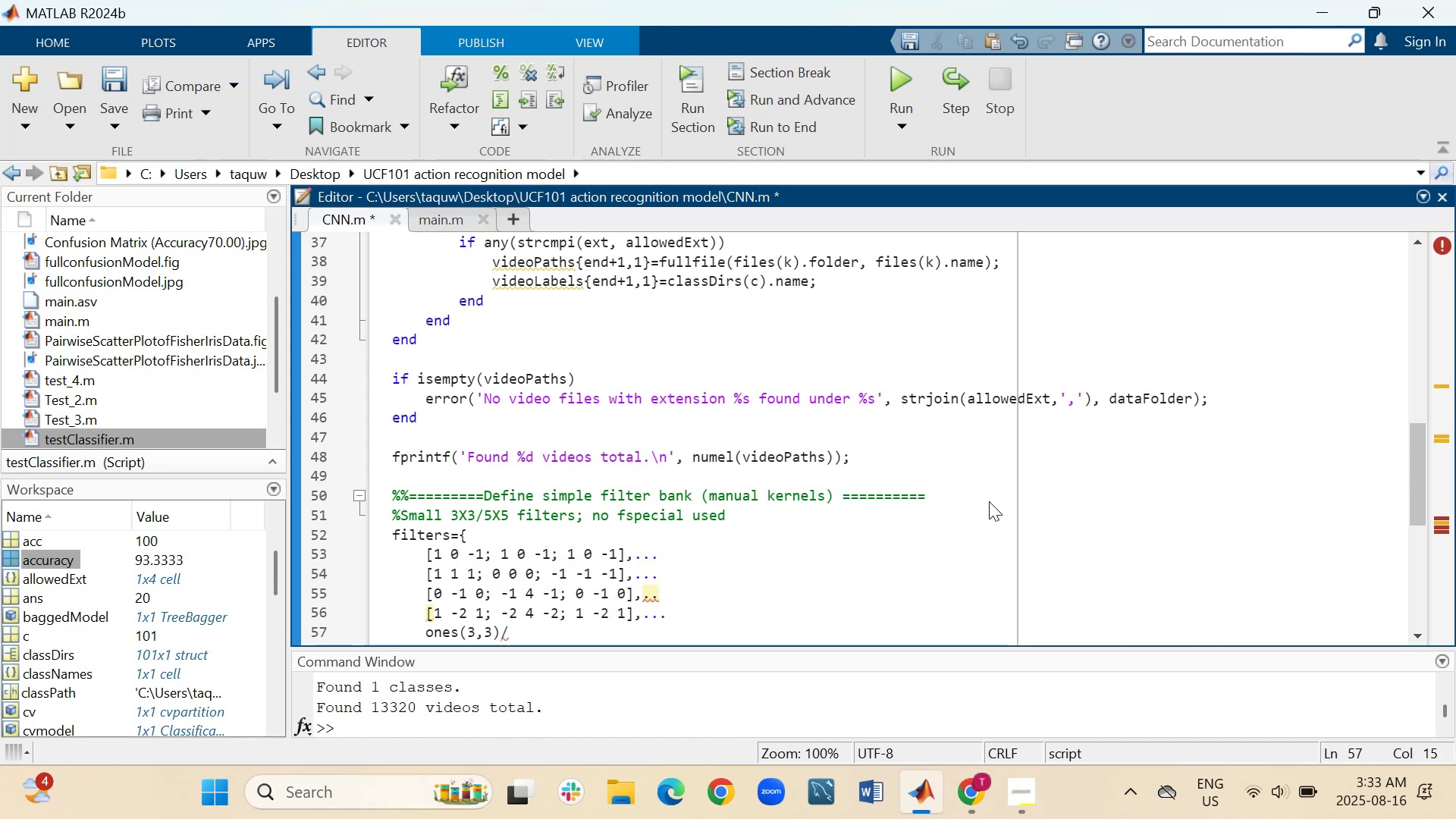 
key(9)
 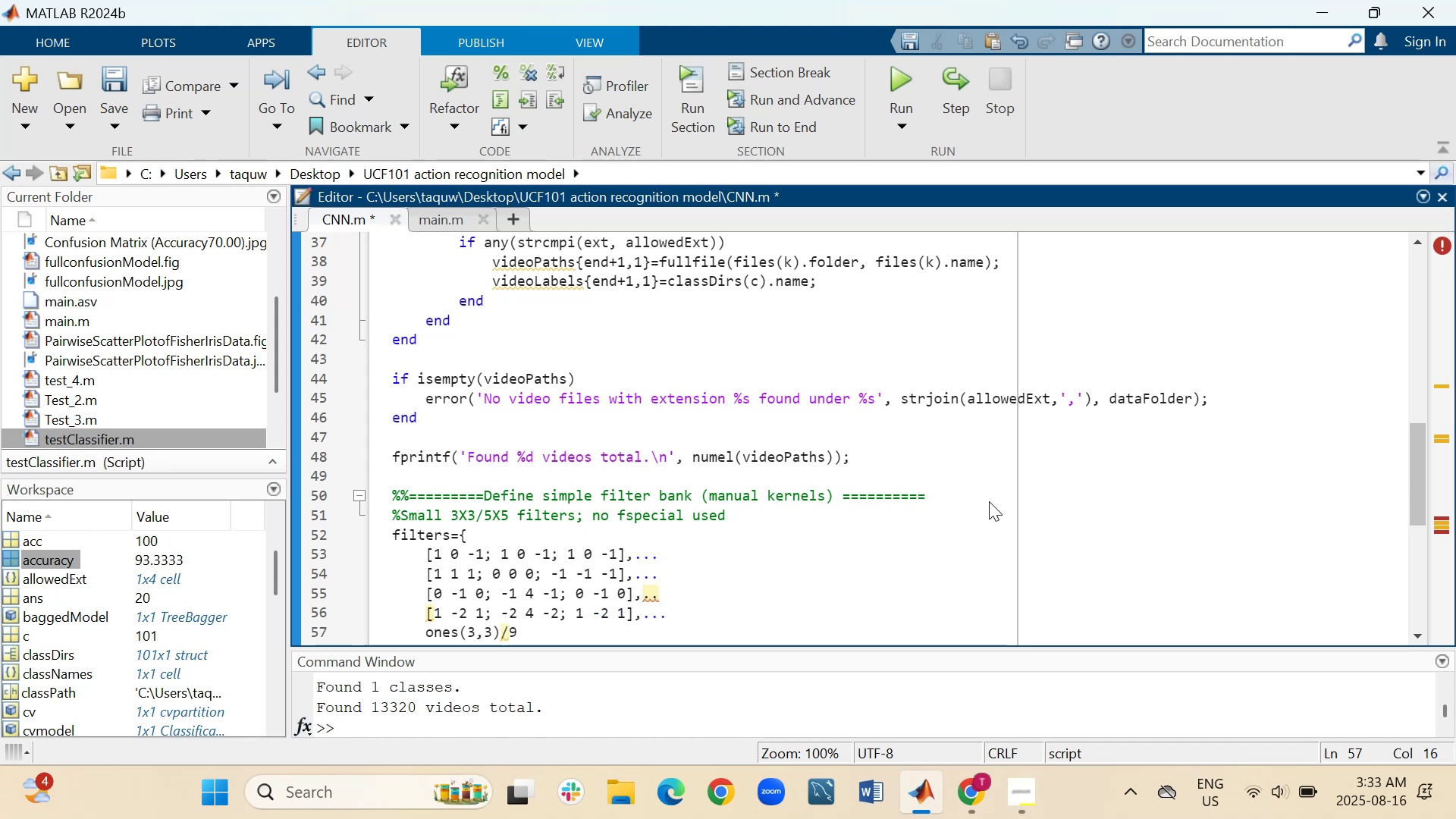 
key(Comma)
 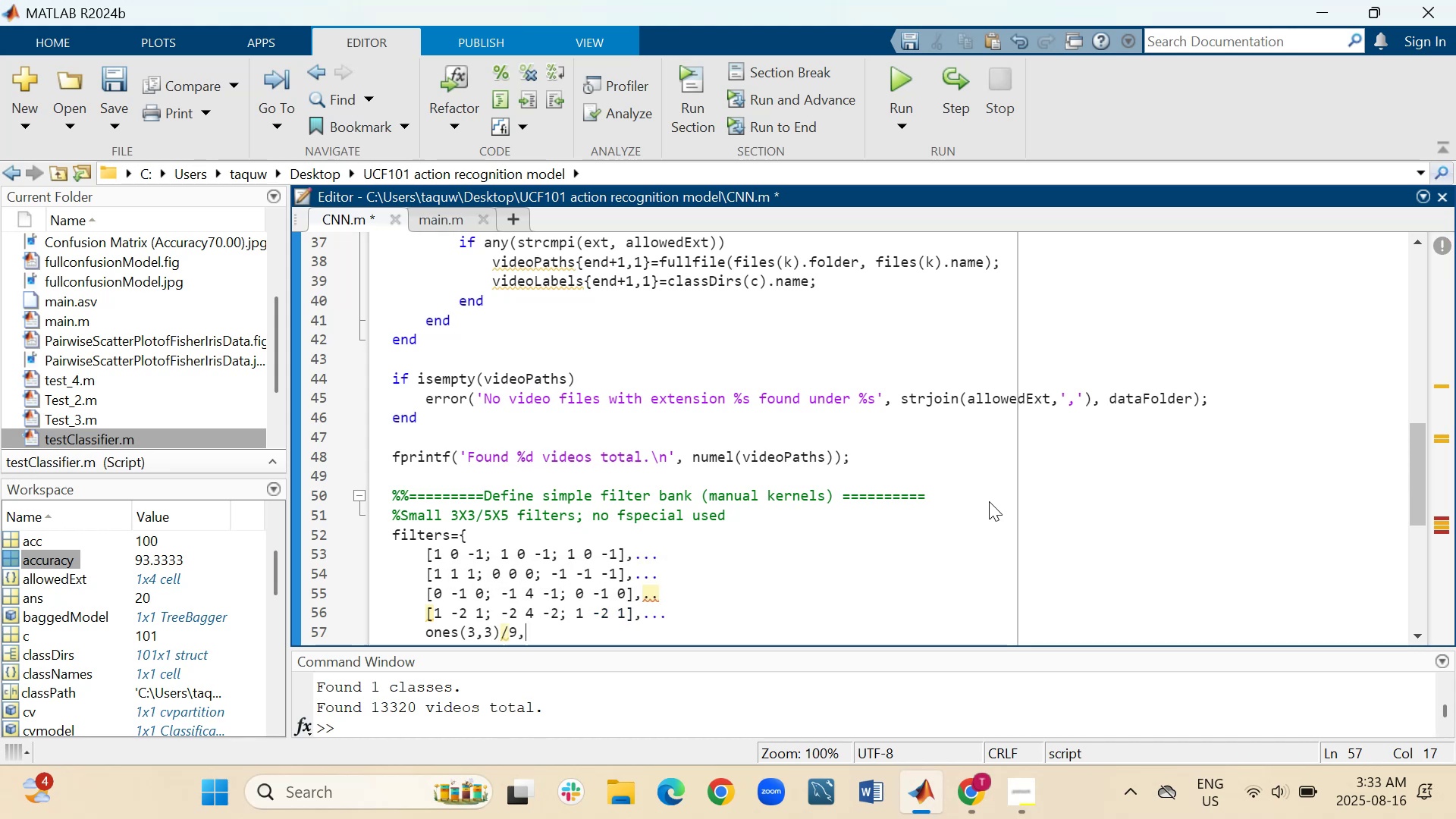 
key(Space)
 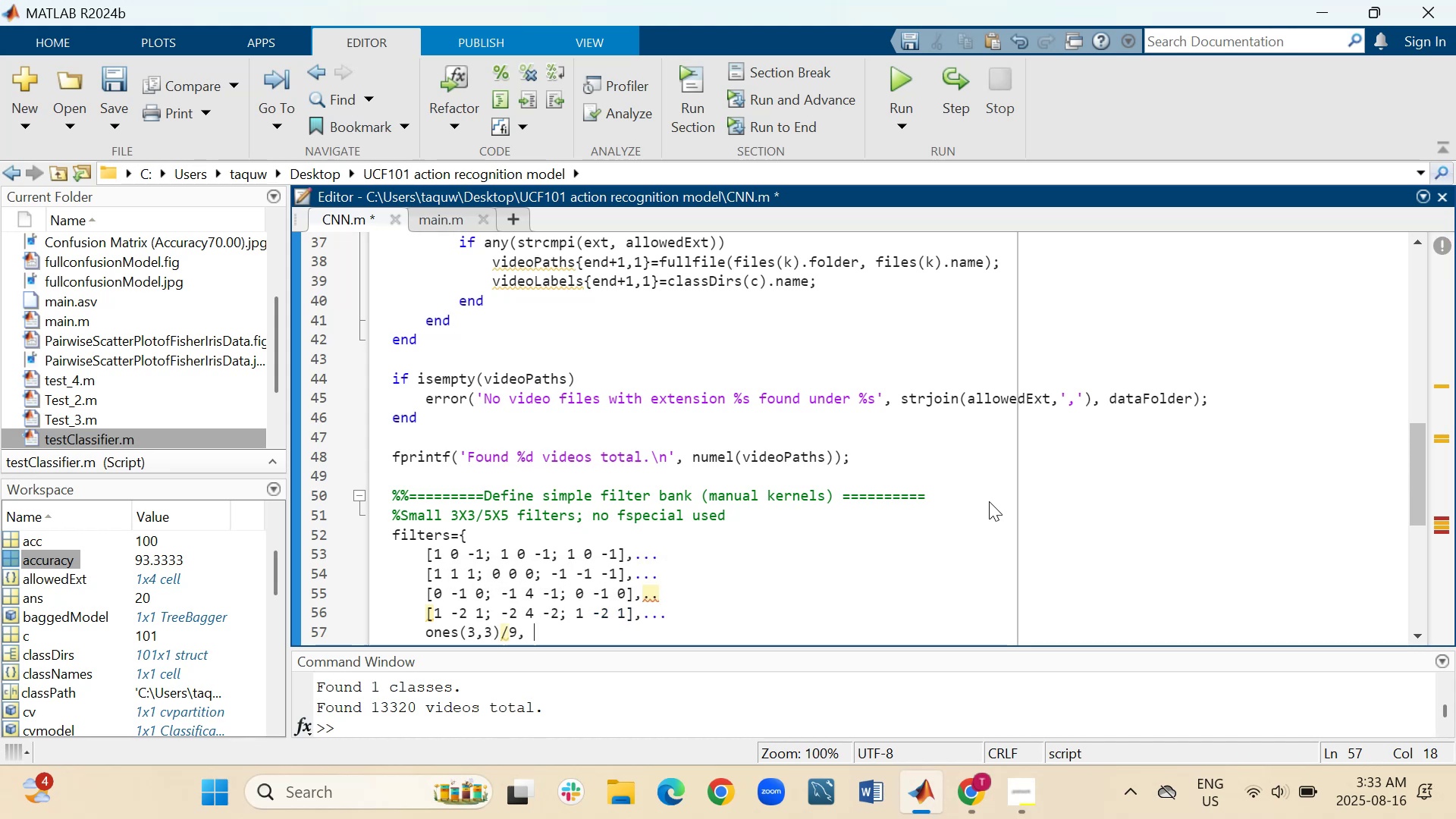 
key(Period)
 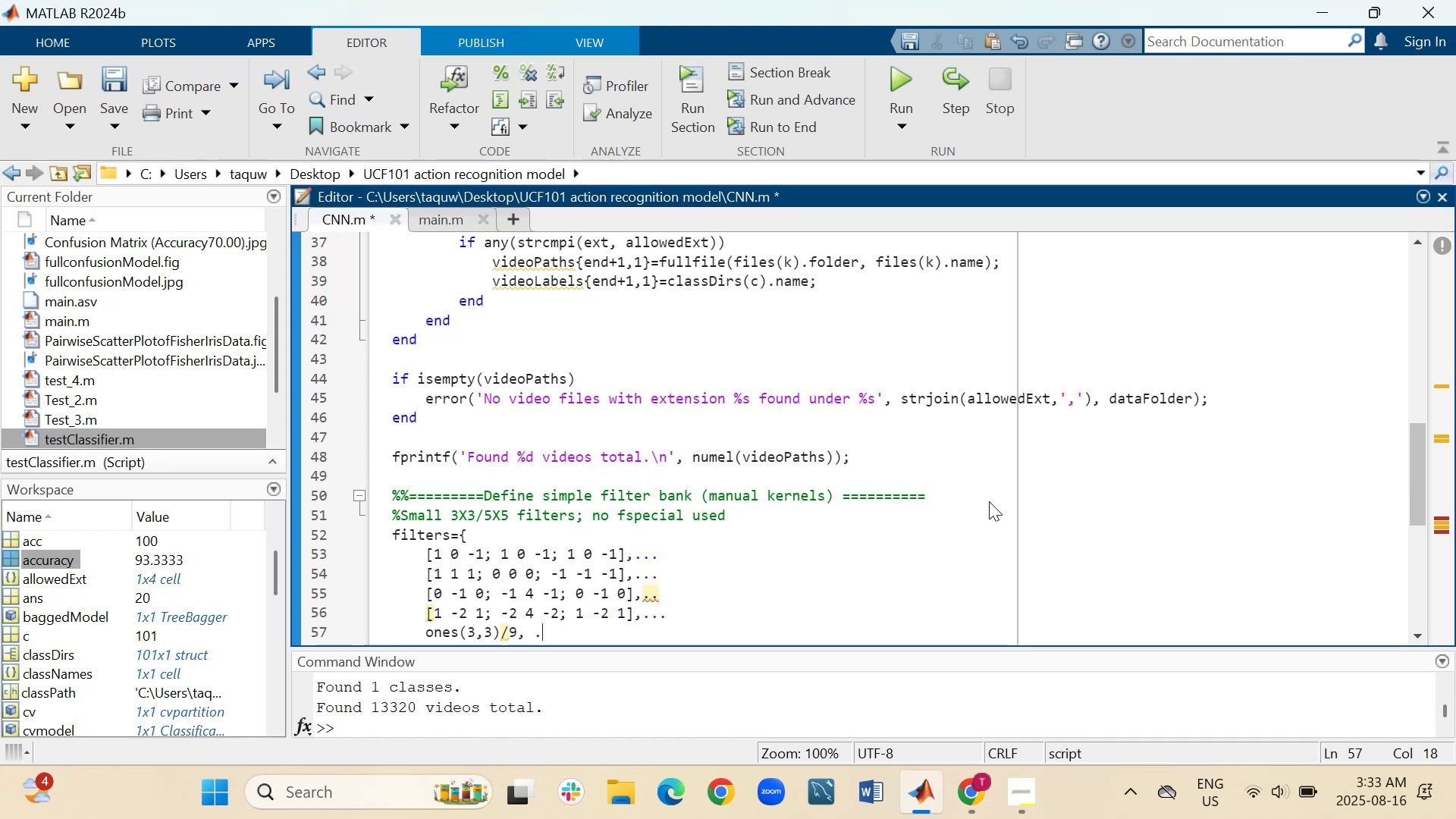 
key(Period)
 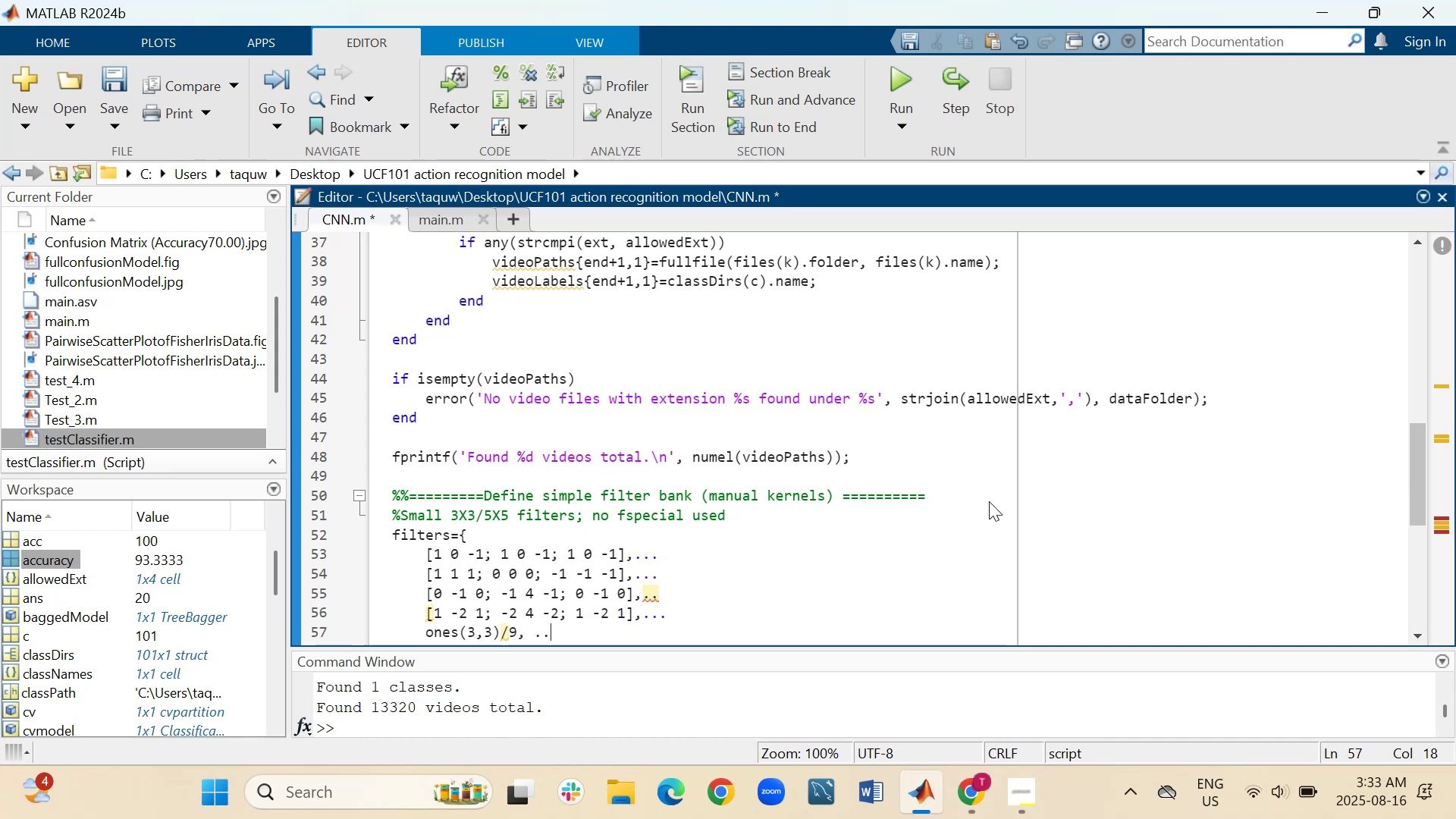 
key(Period)
 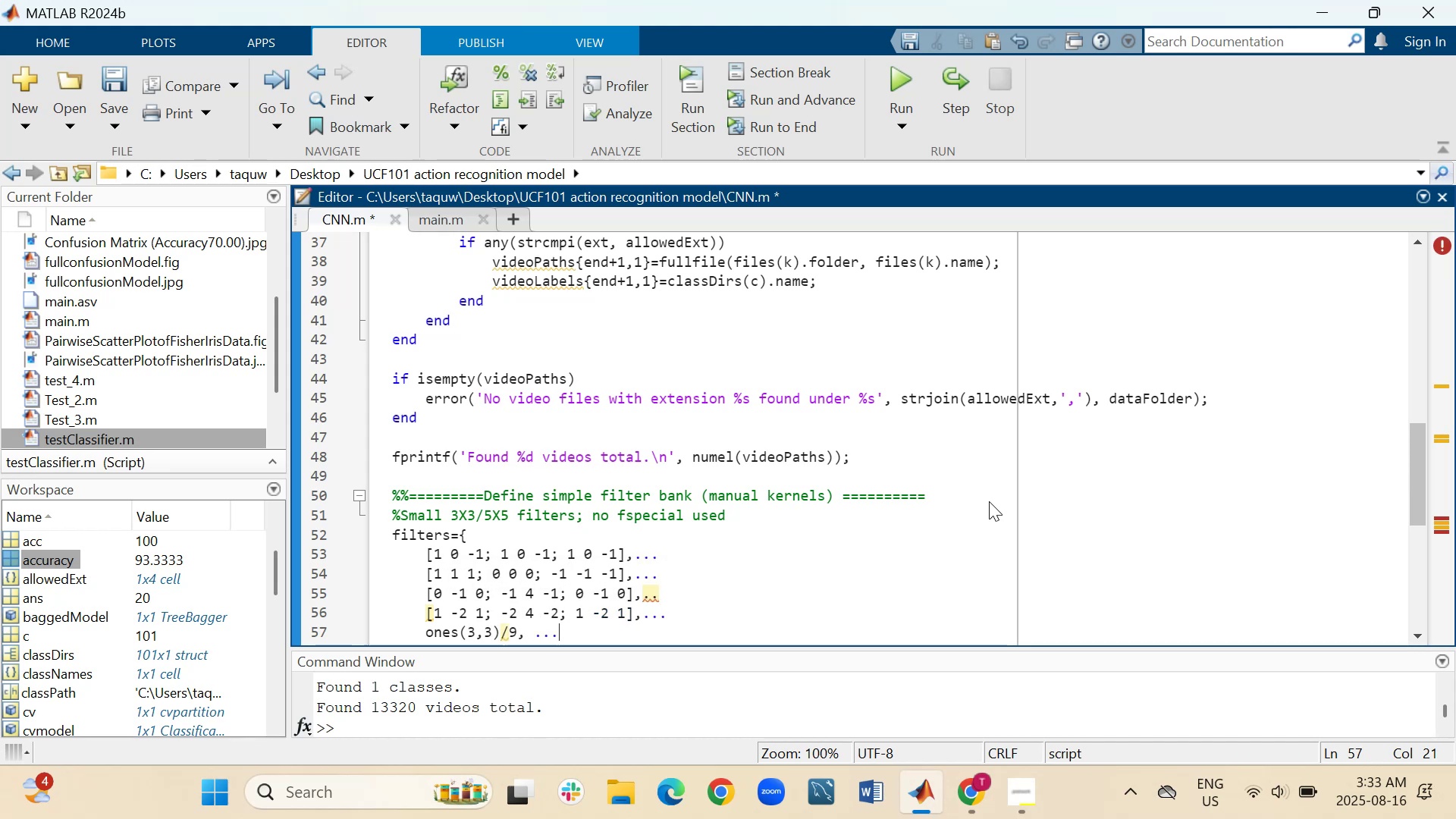 
key(Shift+Enter)
 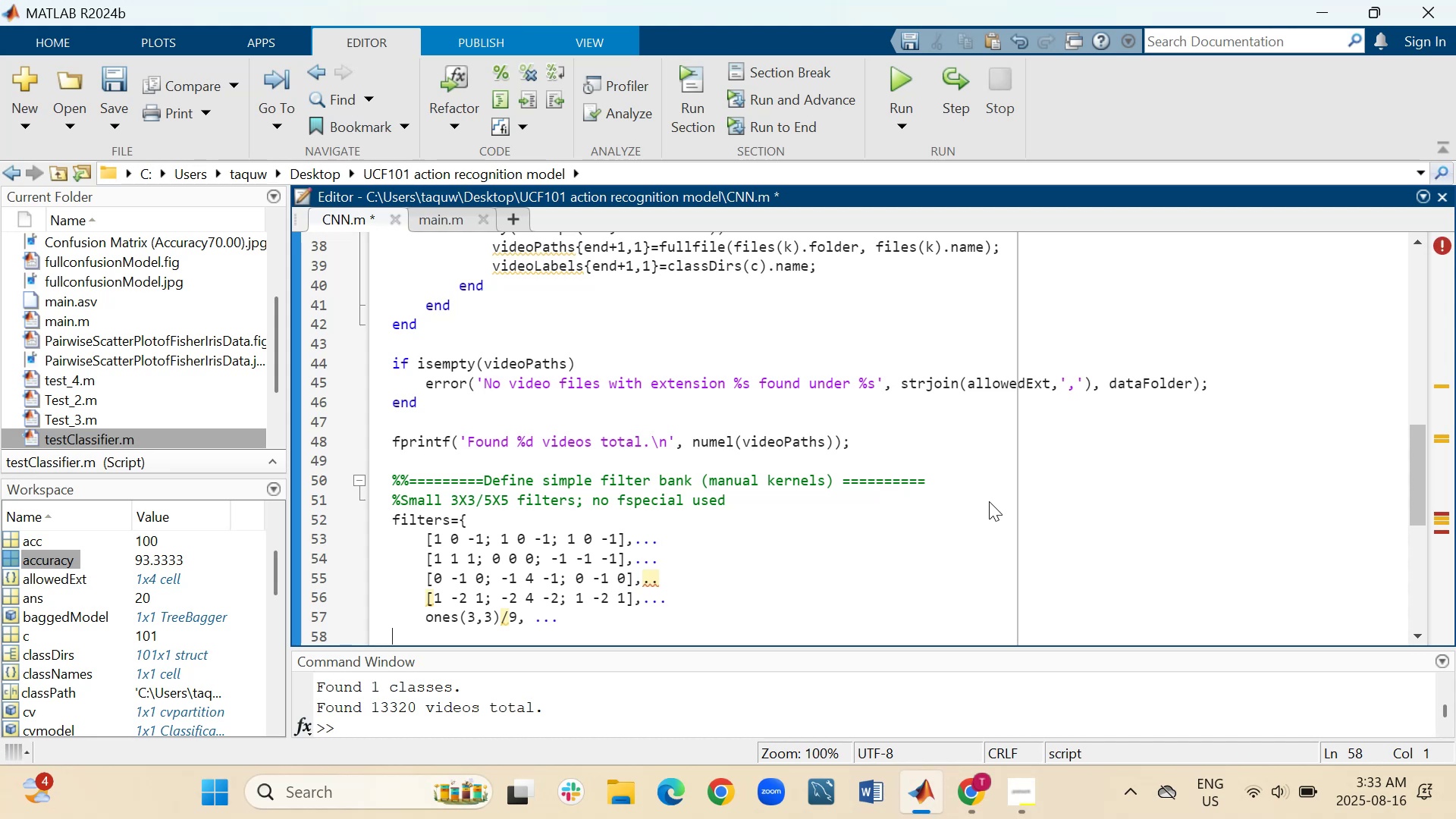 
key(Tab)
 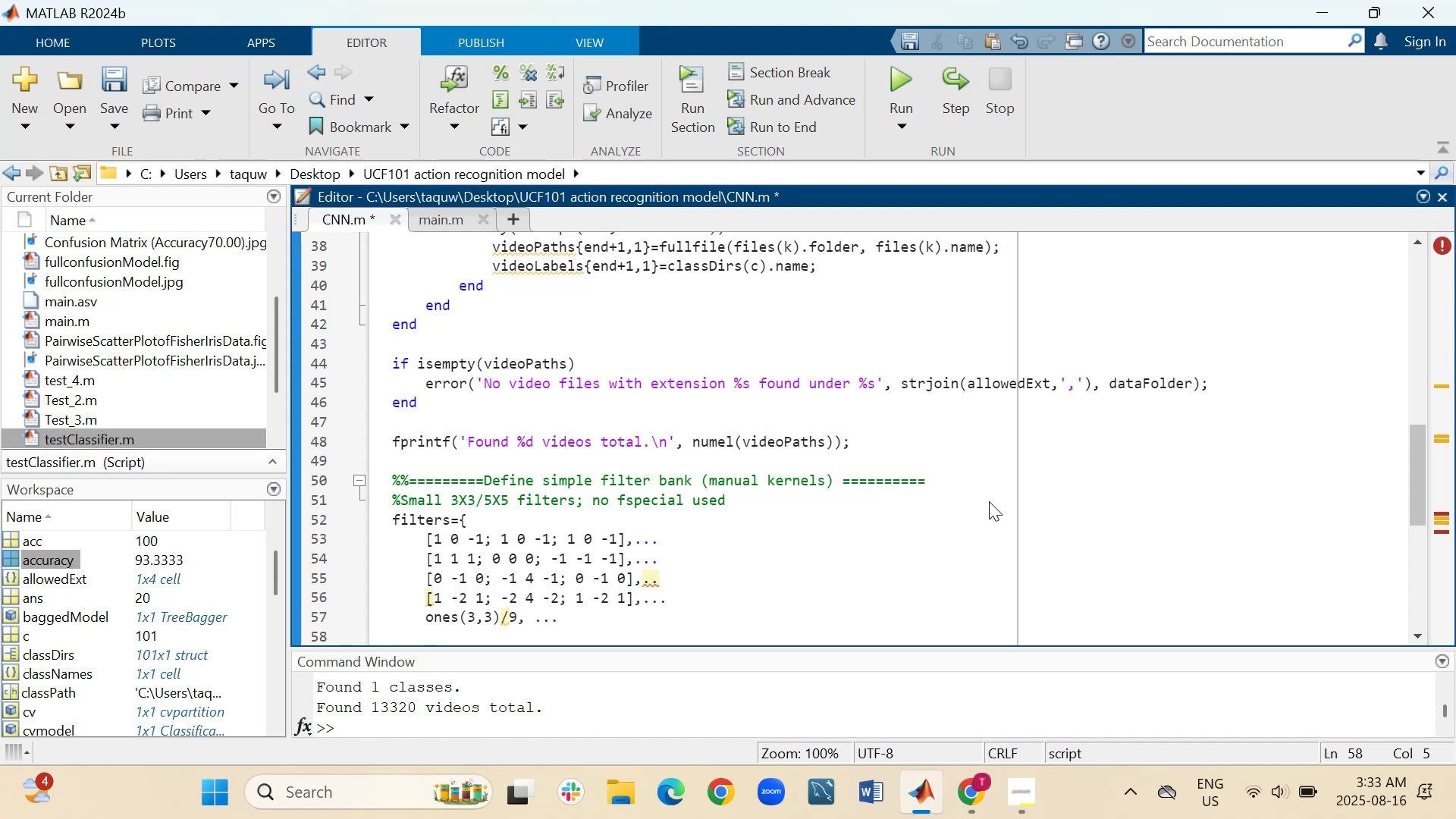 
key(BracketLeft)
 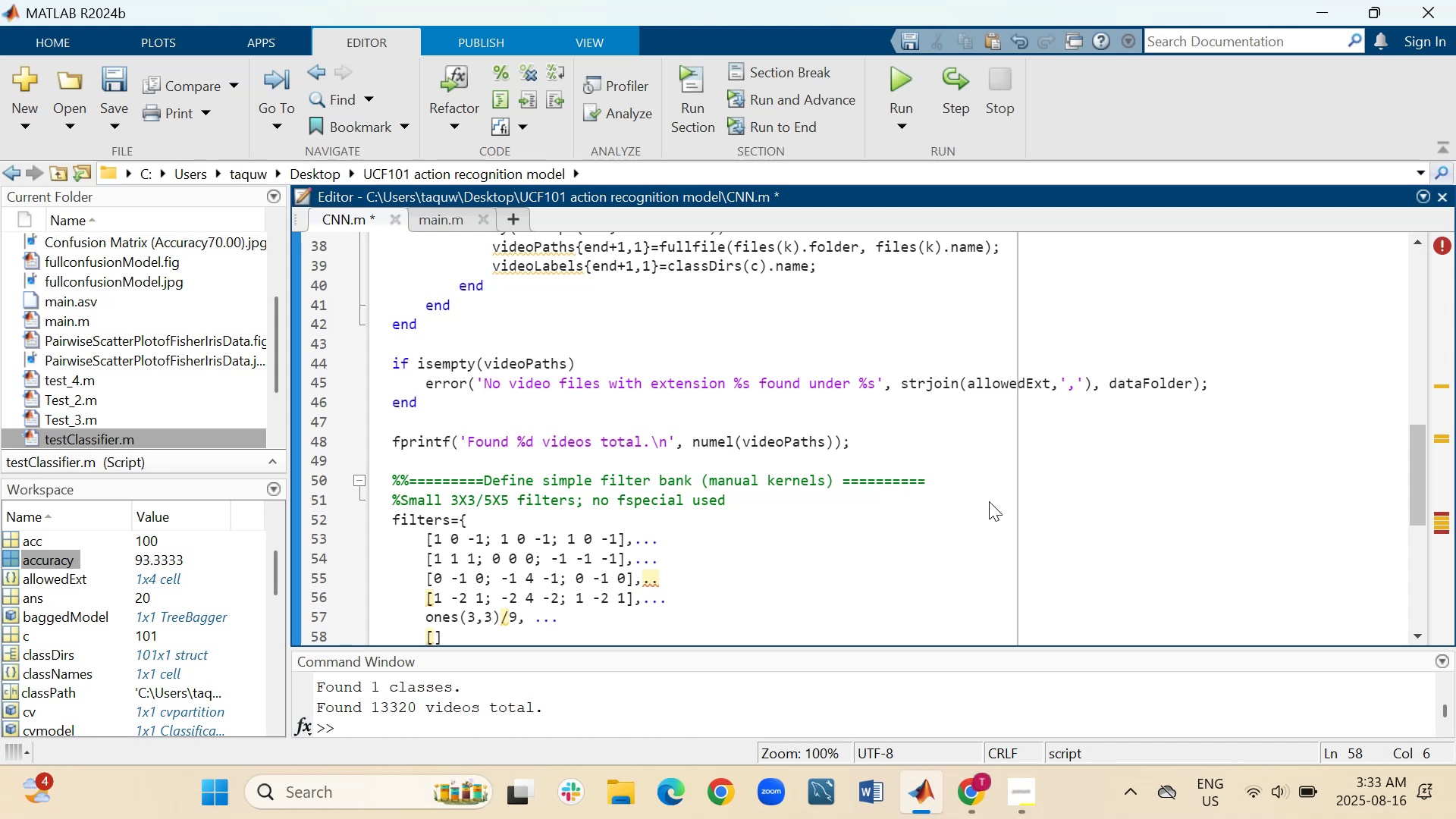 
key(1)
 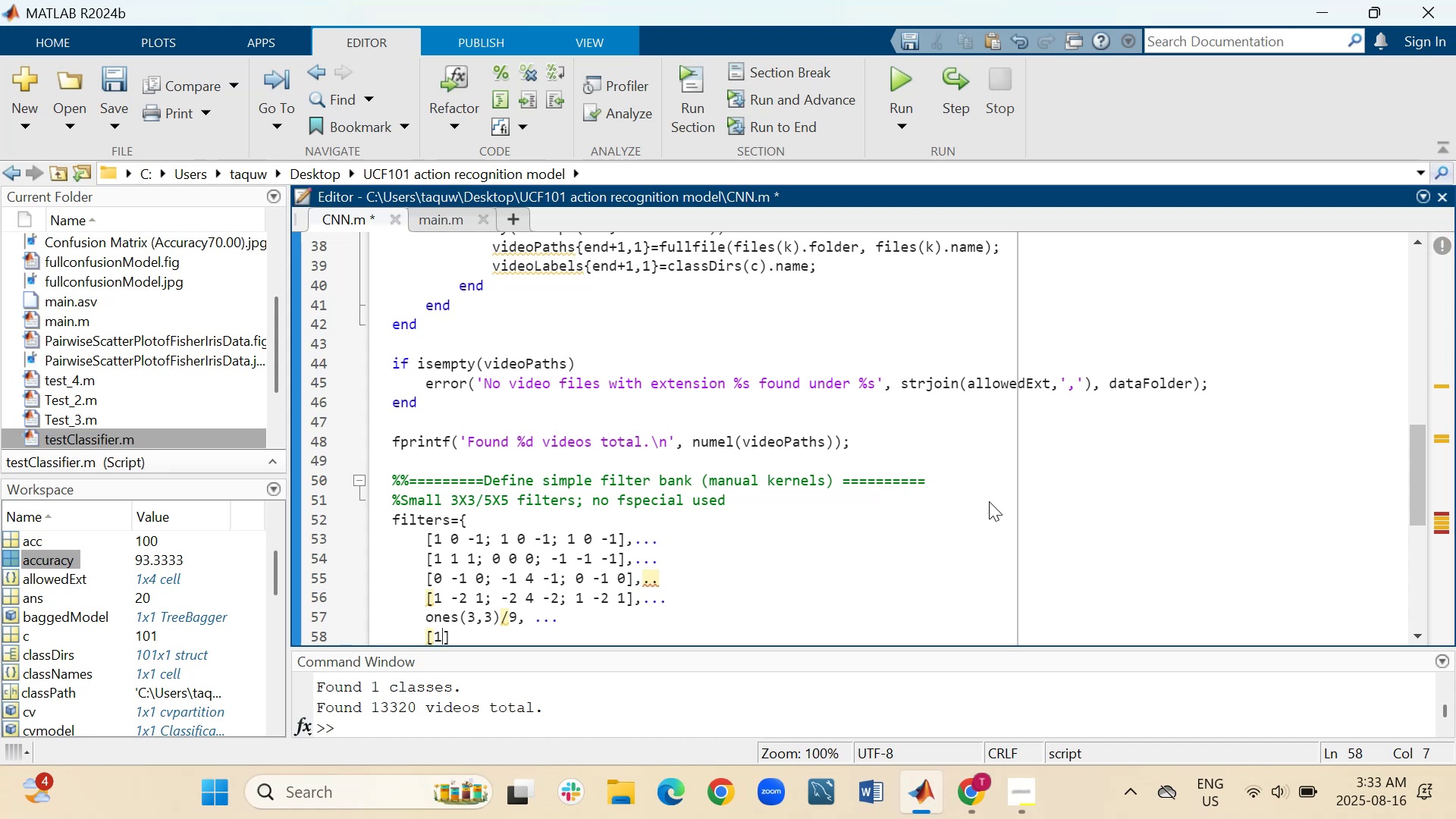 
key(Space)
 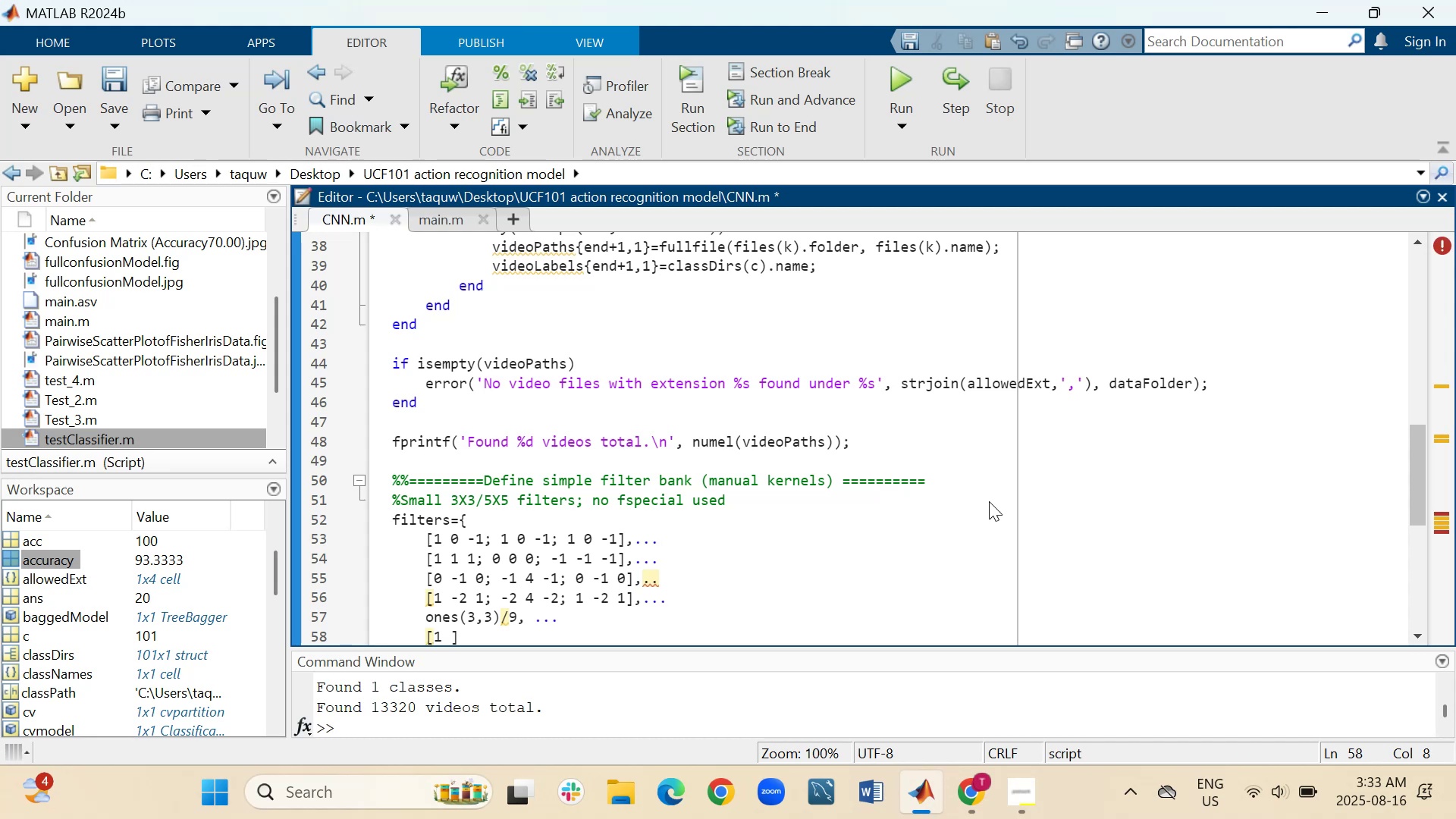 
key(0)
 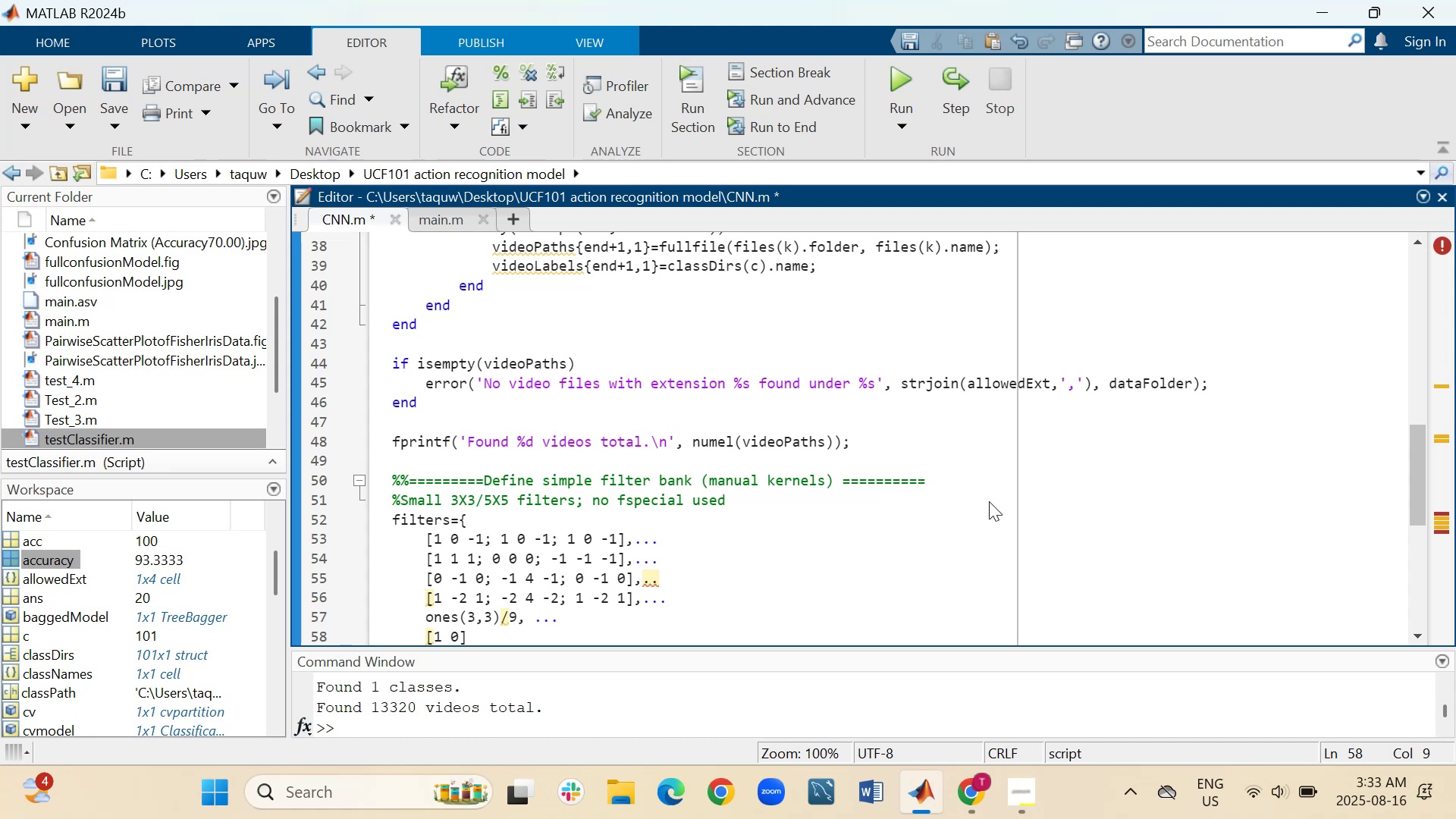 
key(Space)
 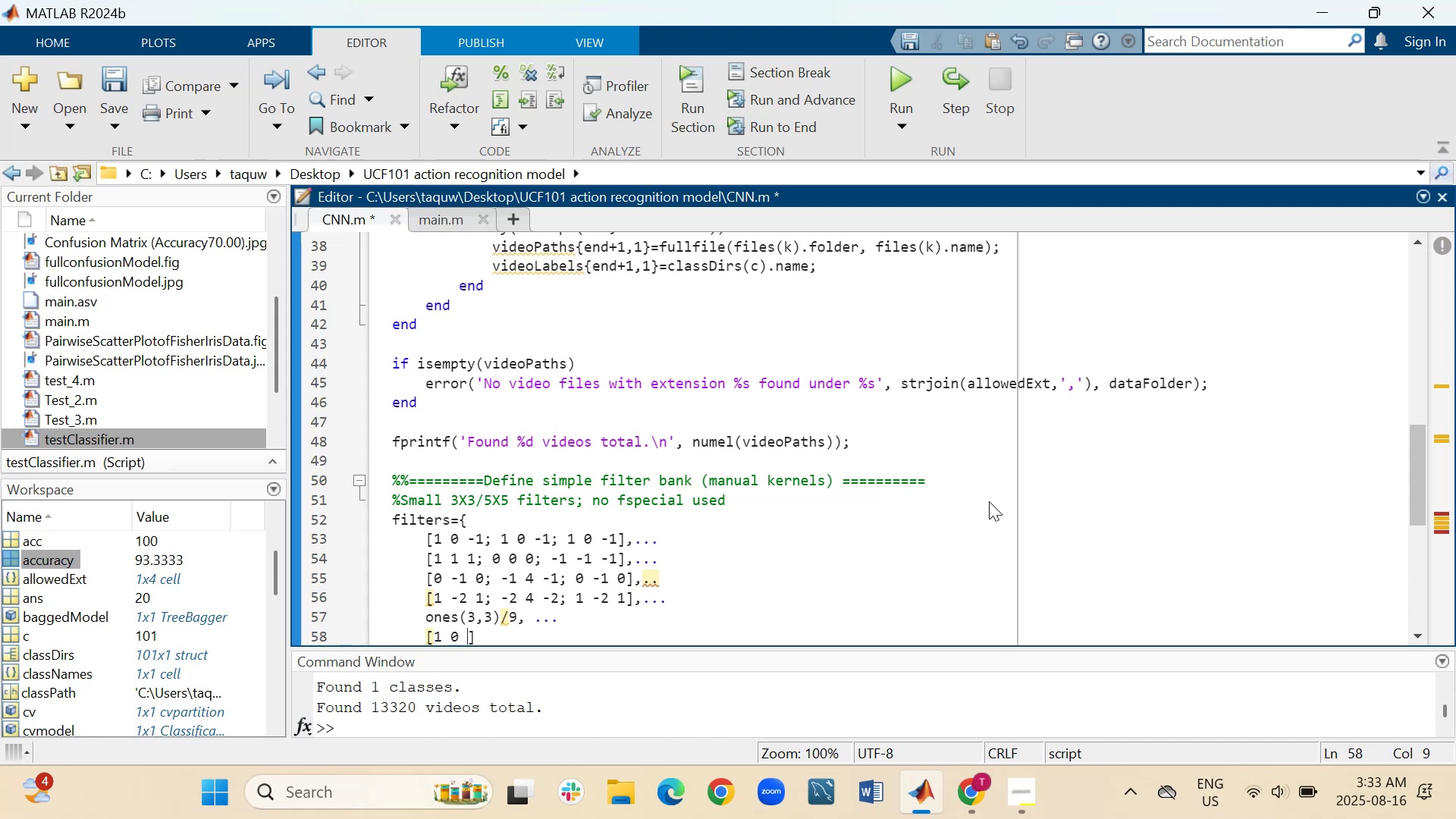 
key(0)
 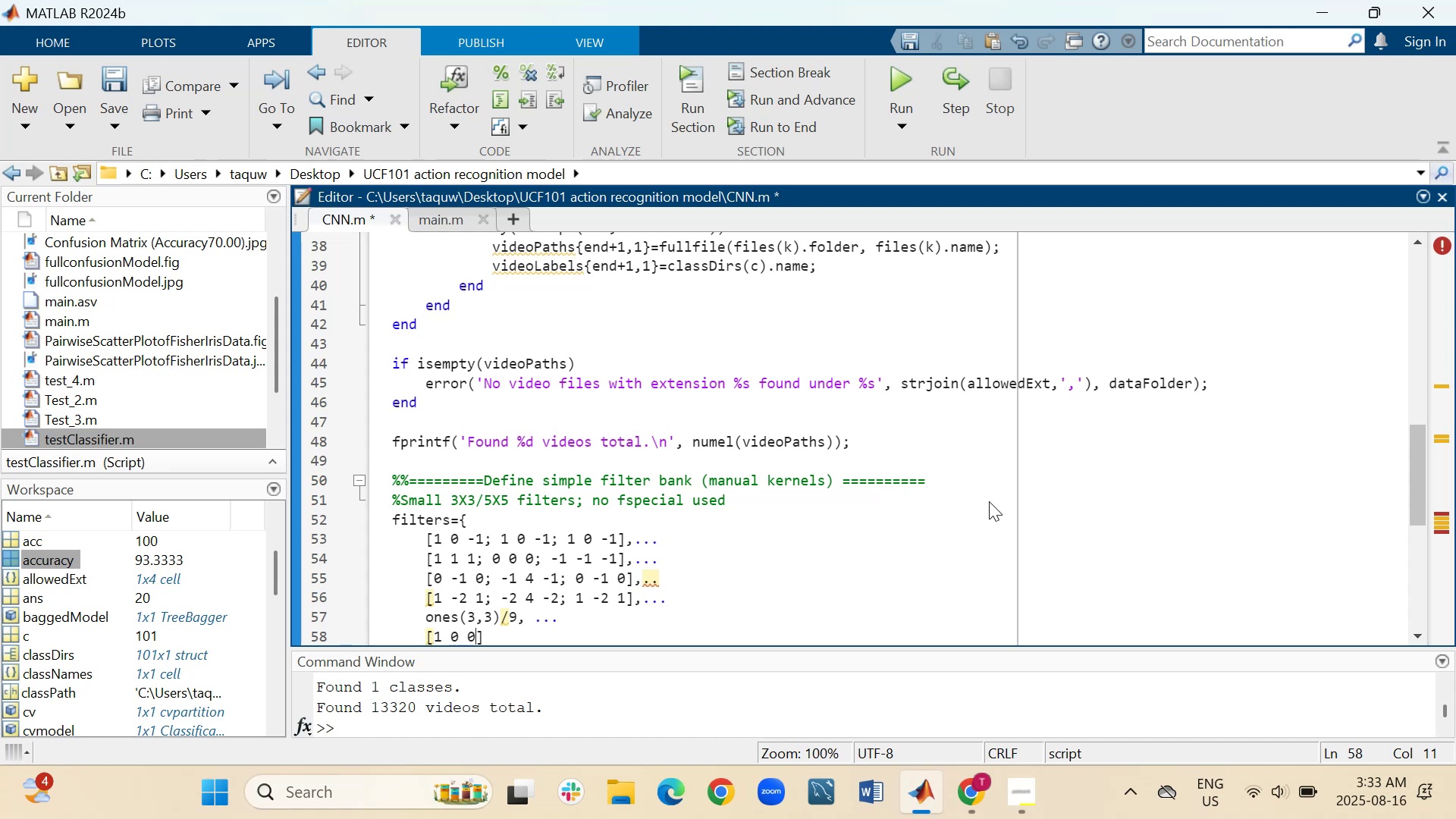 
key(Semicolon)
 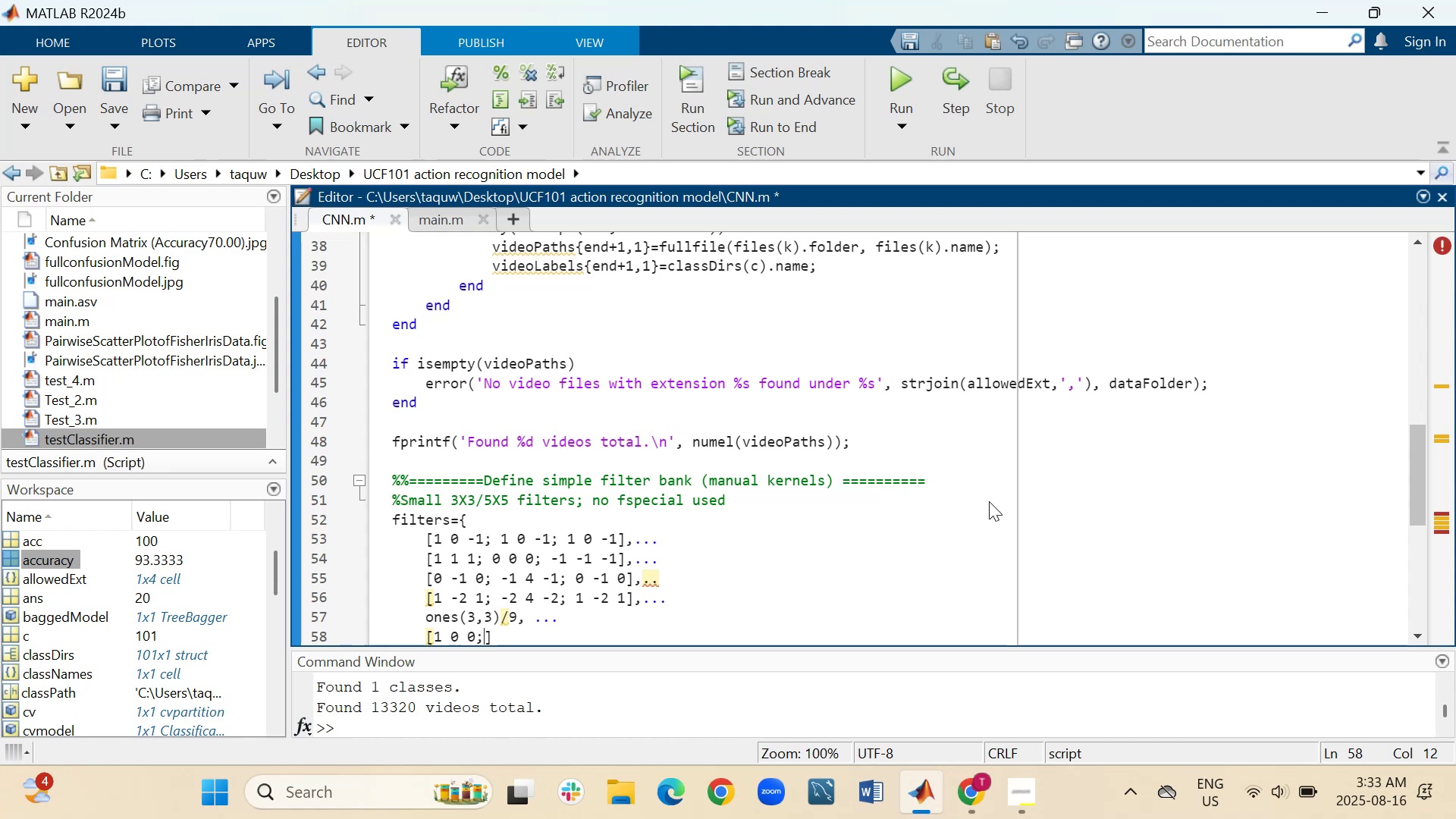 
key(Space)
 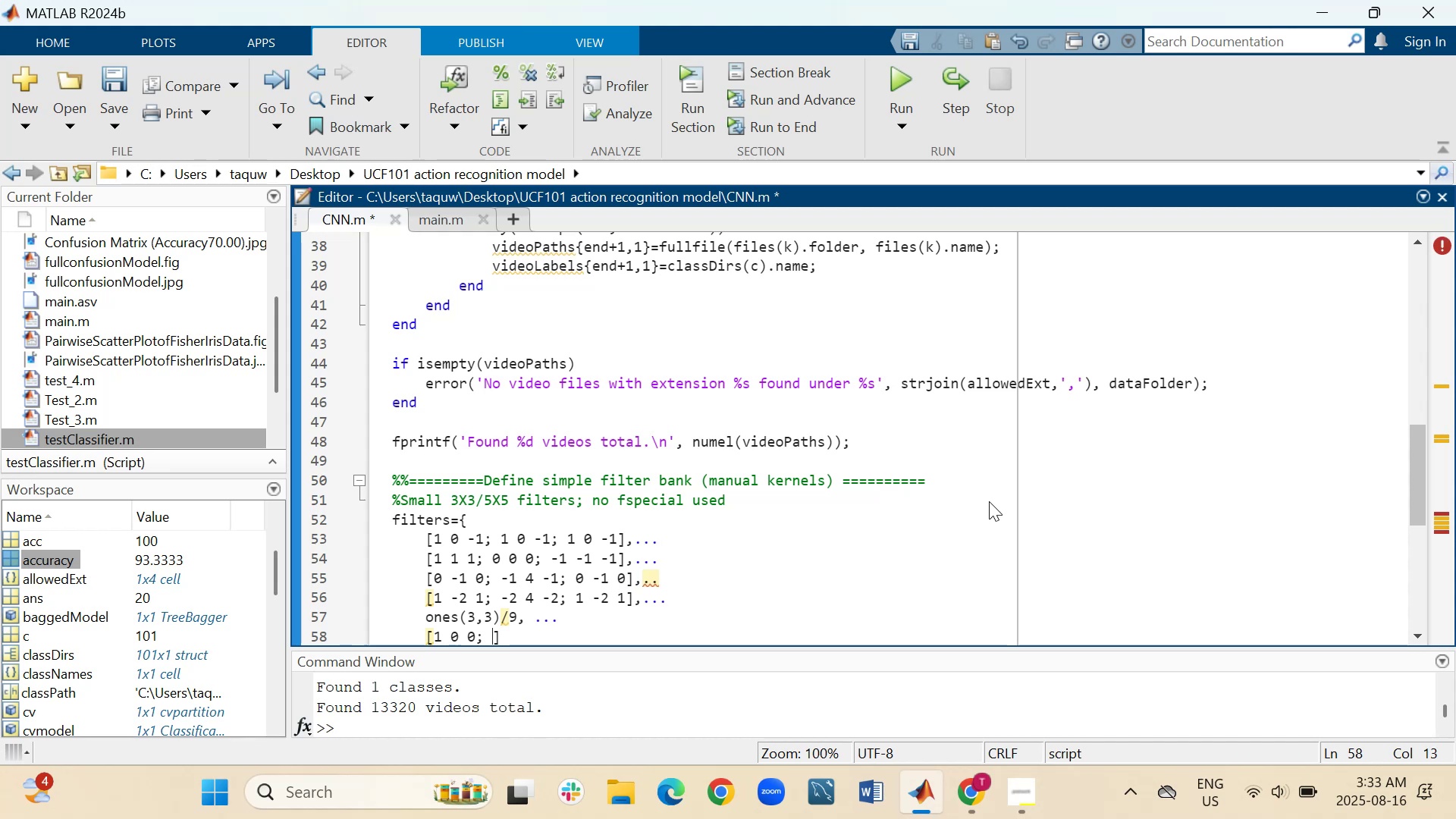 
key(0)
 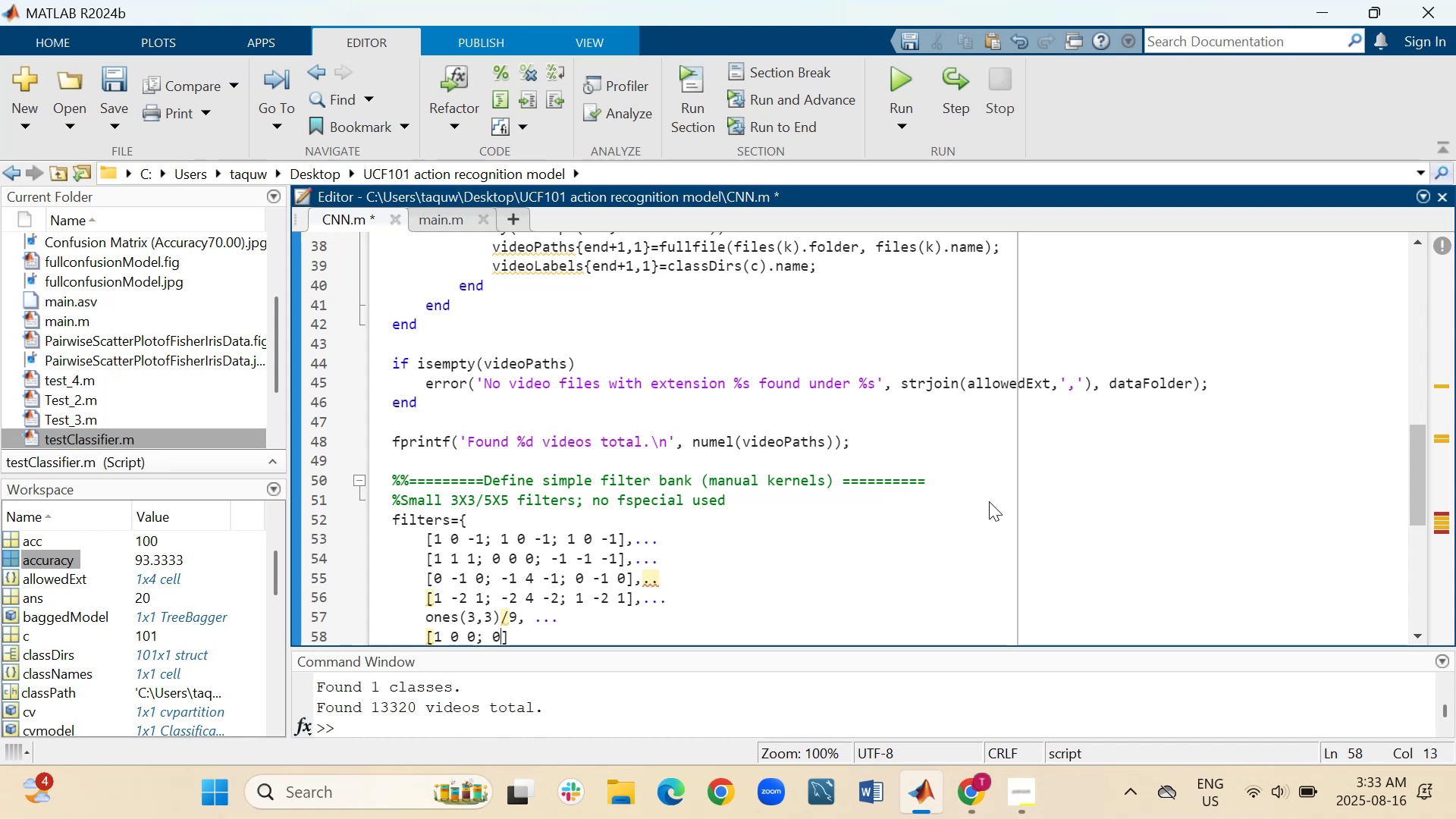 
key(Space)
 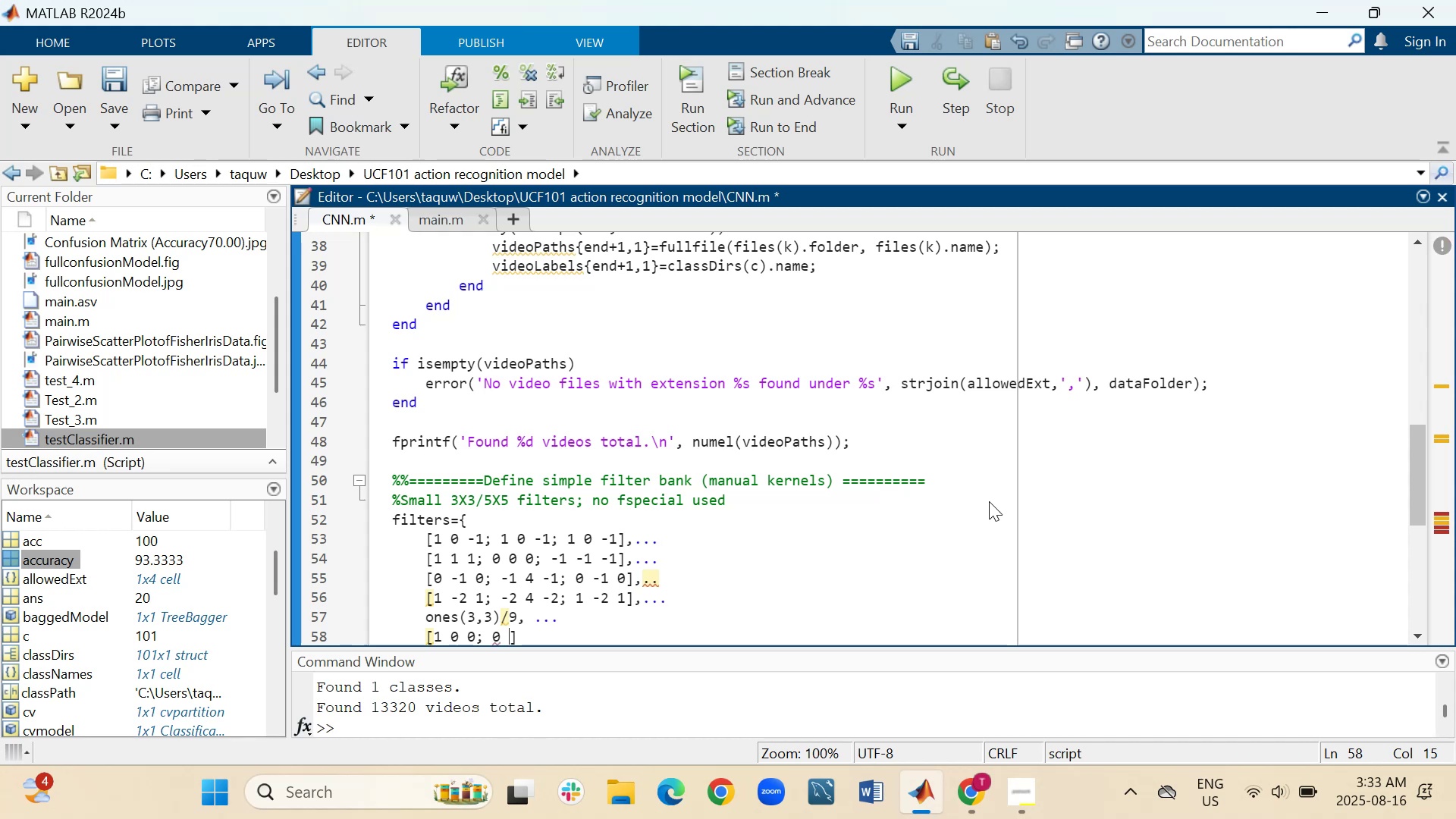 
key(Minus)
 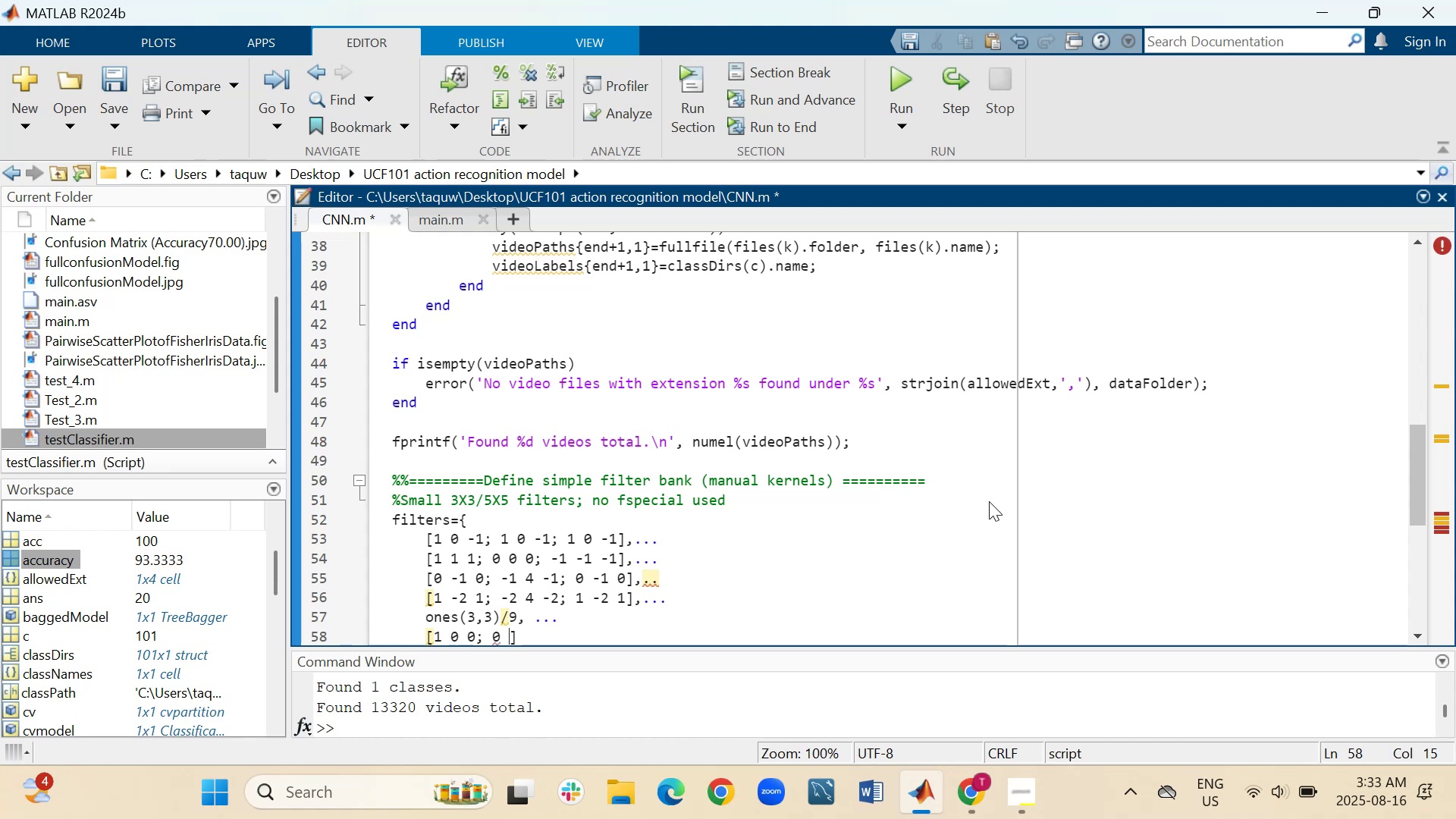 
key(1)
 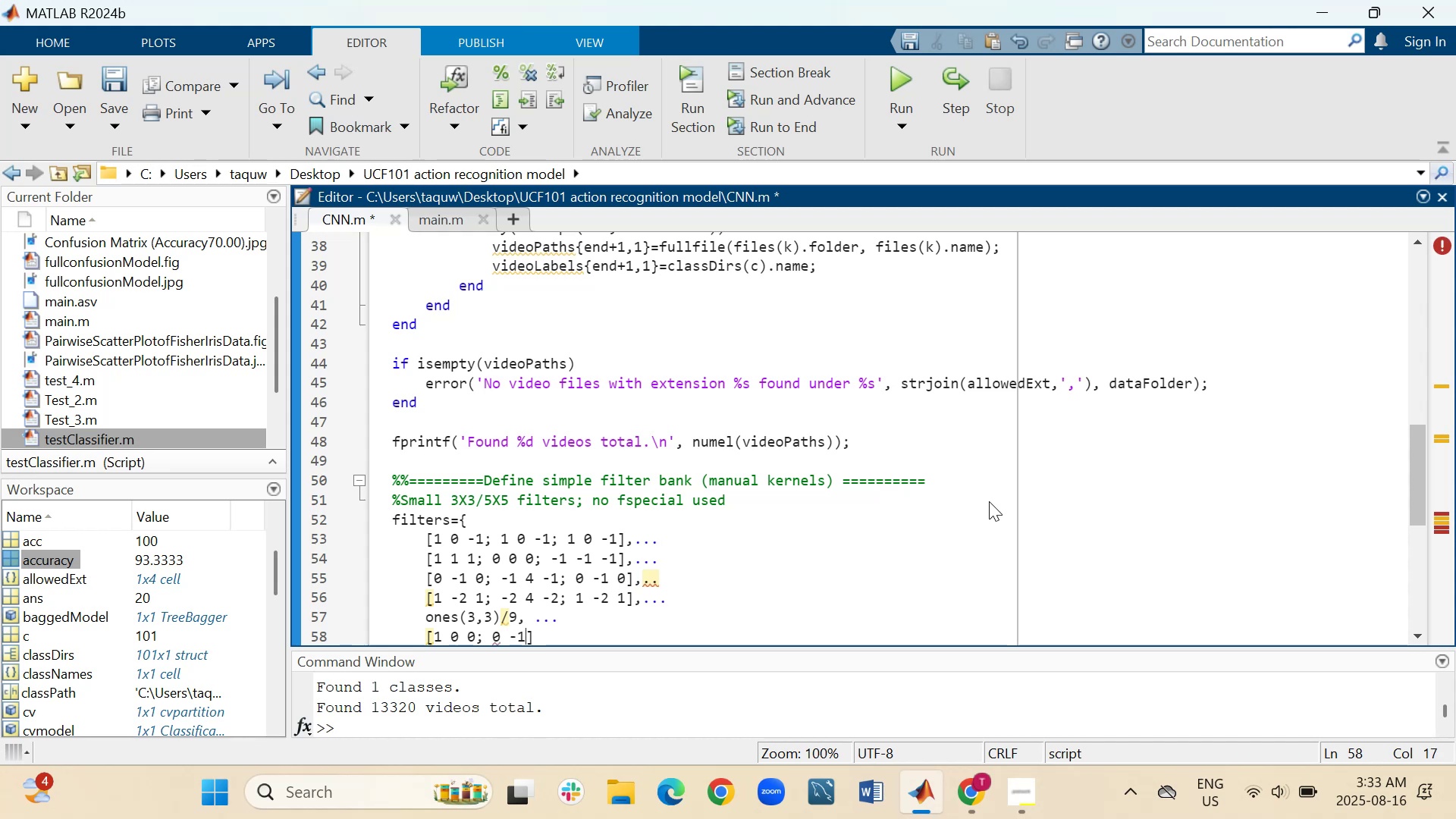 
key(Space)
 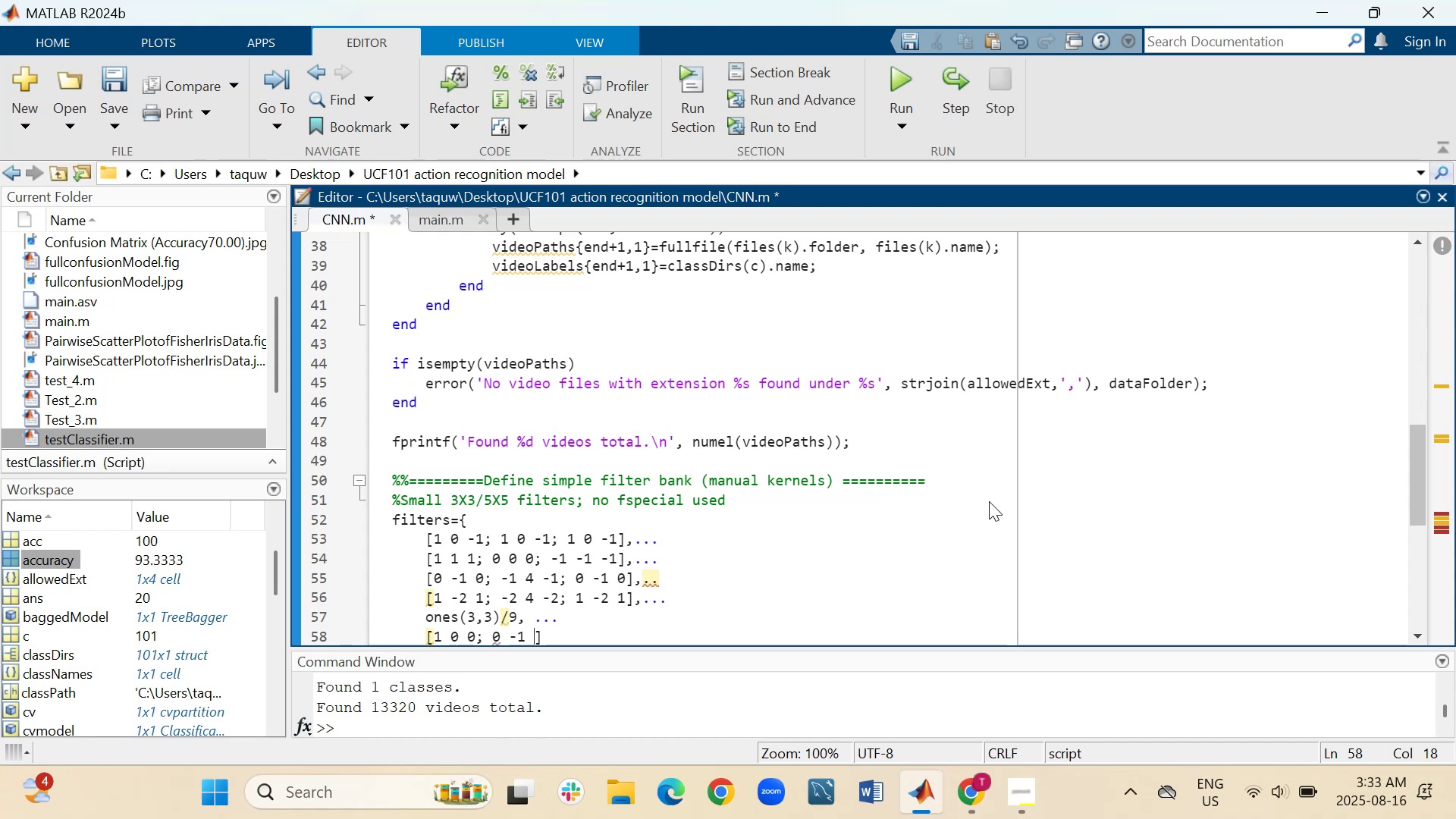 
key(0)
 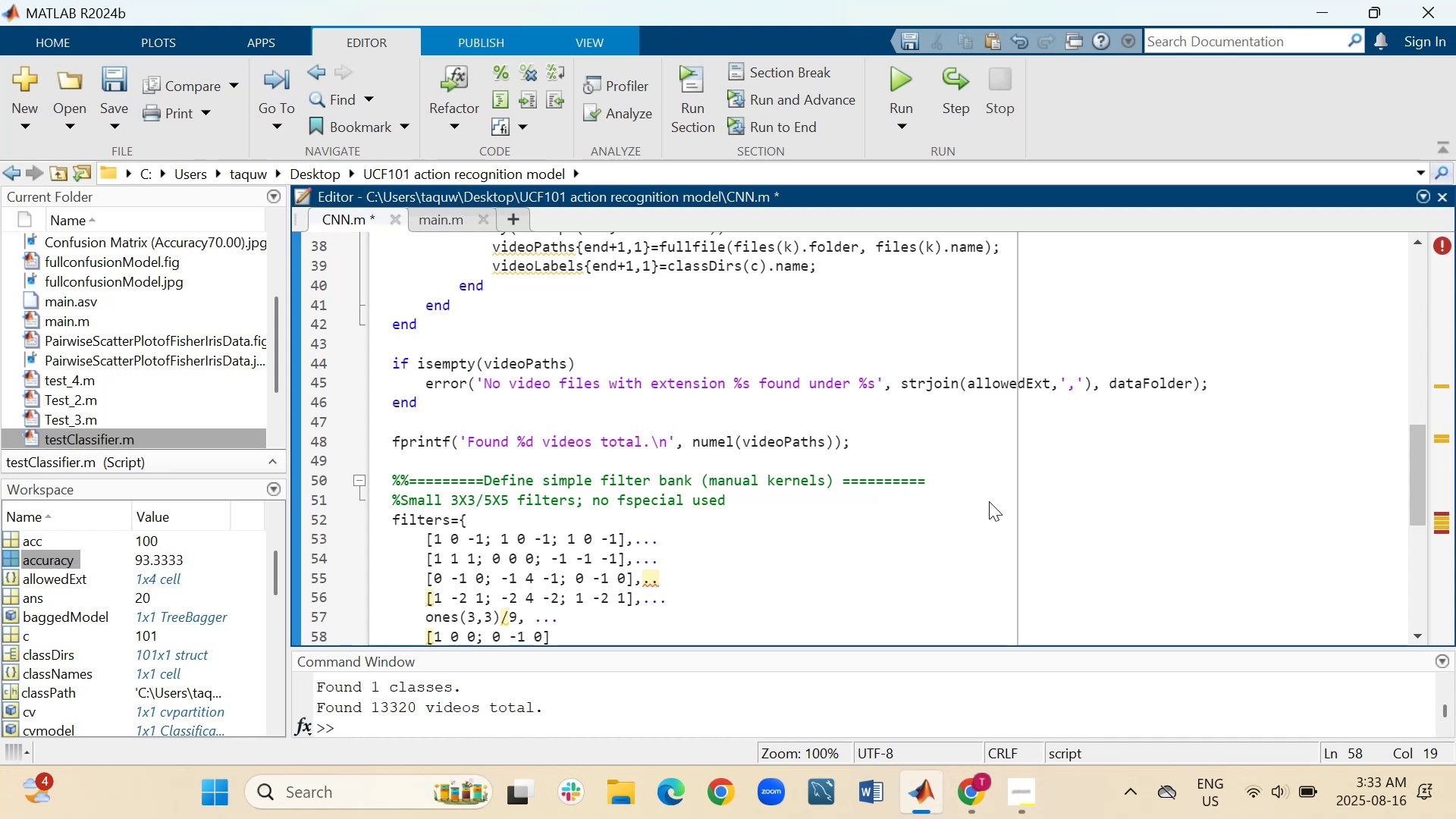 
key(Semicolon)
 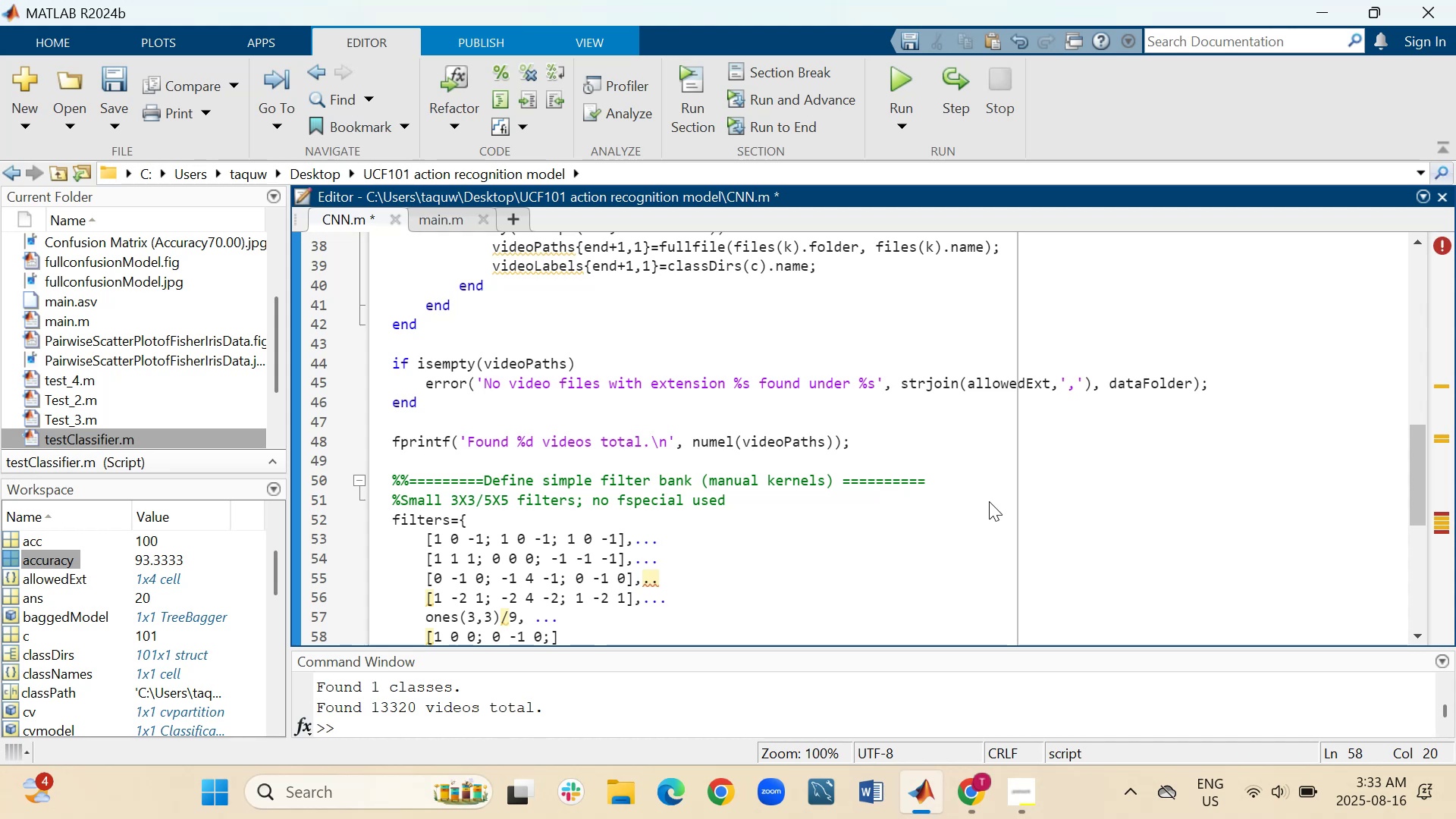 
key(Space)
 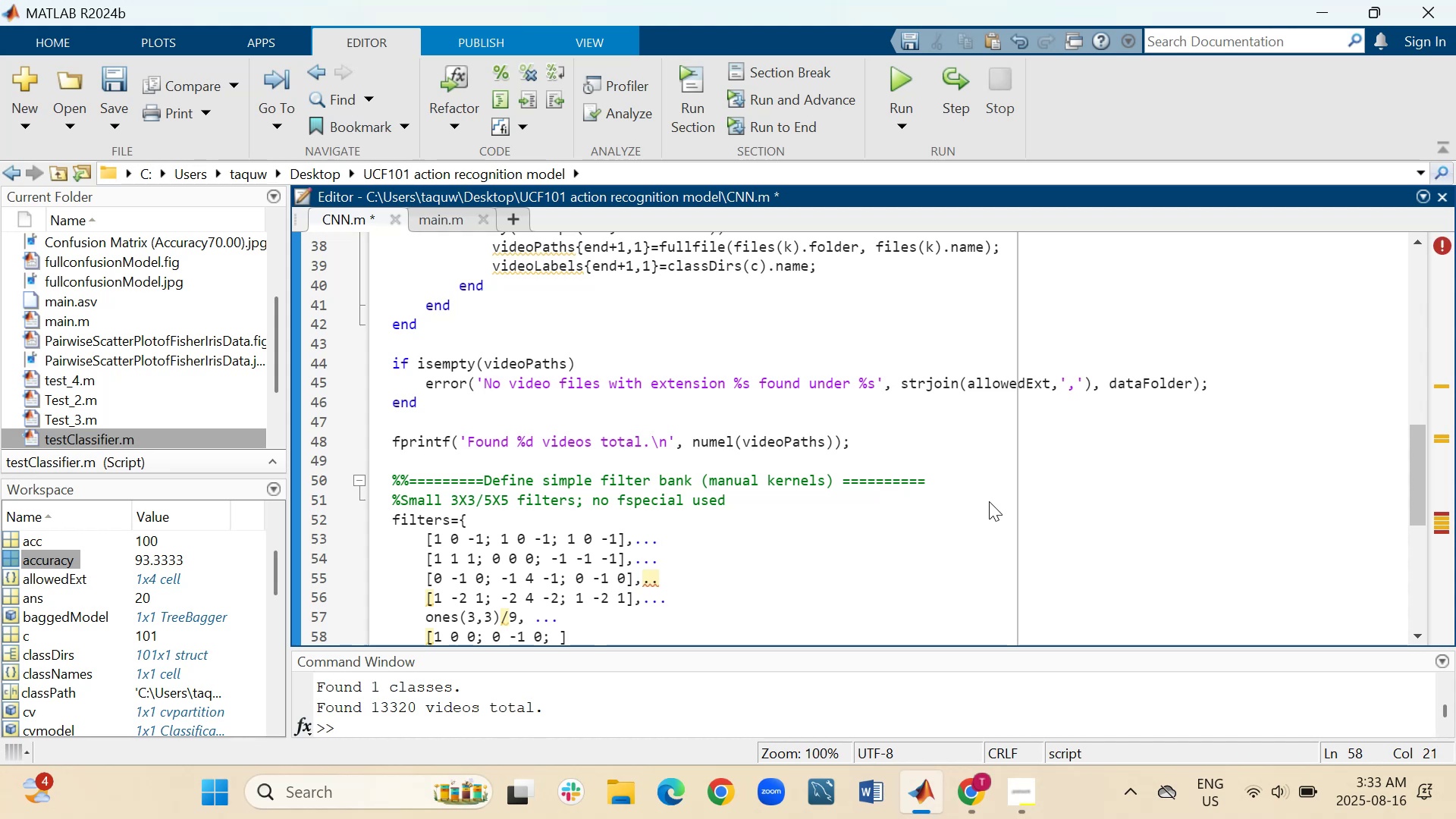 
key(0)
 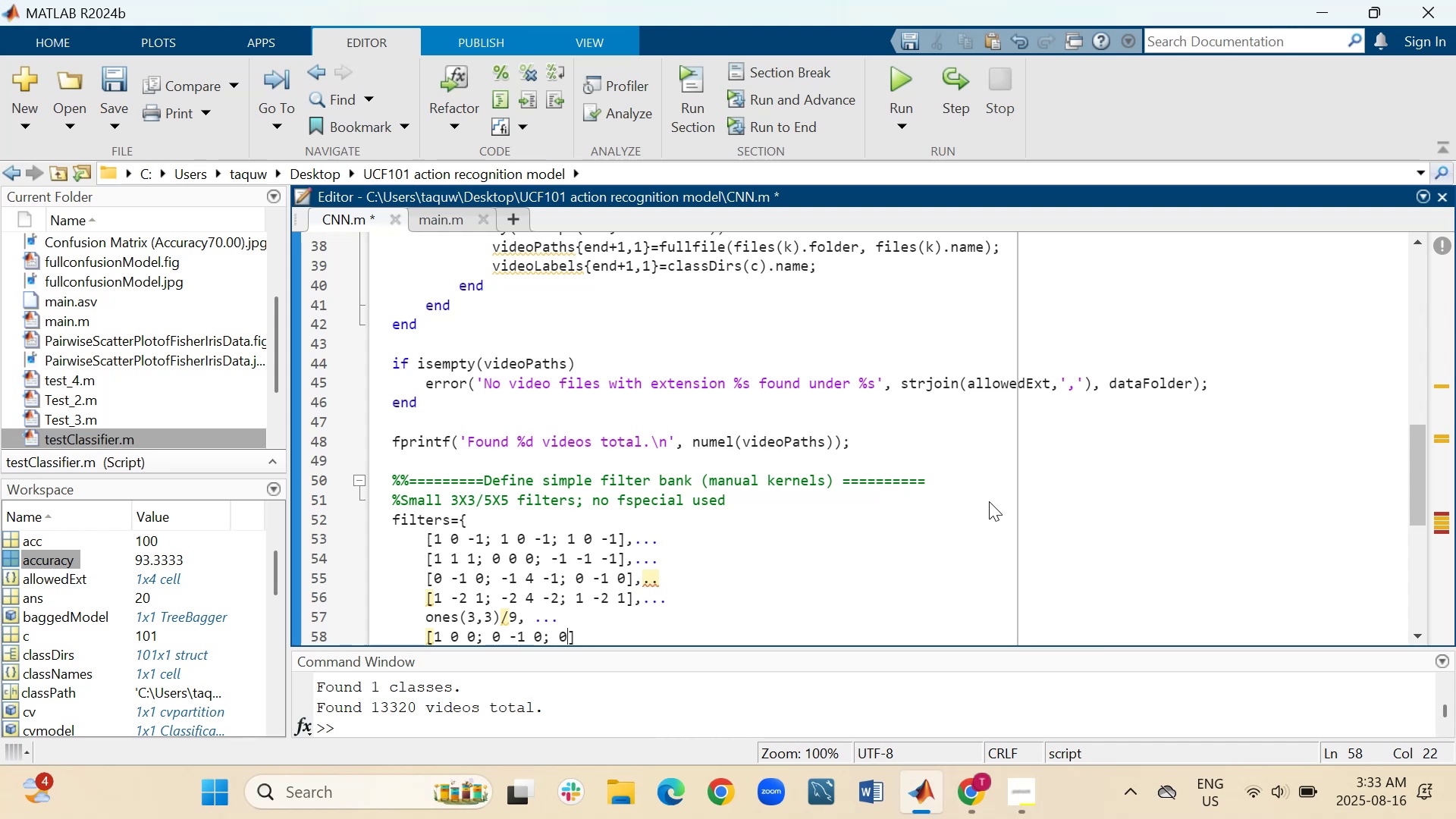 
key(Space)
 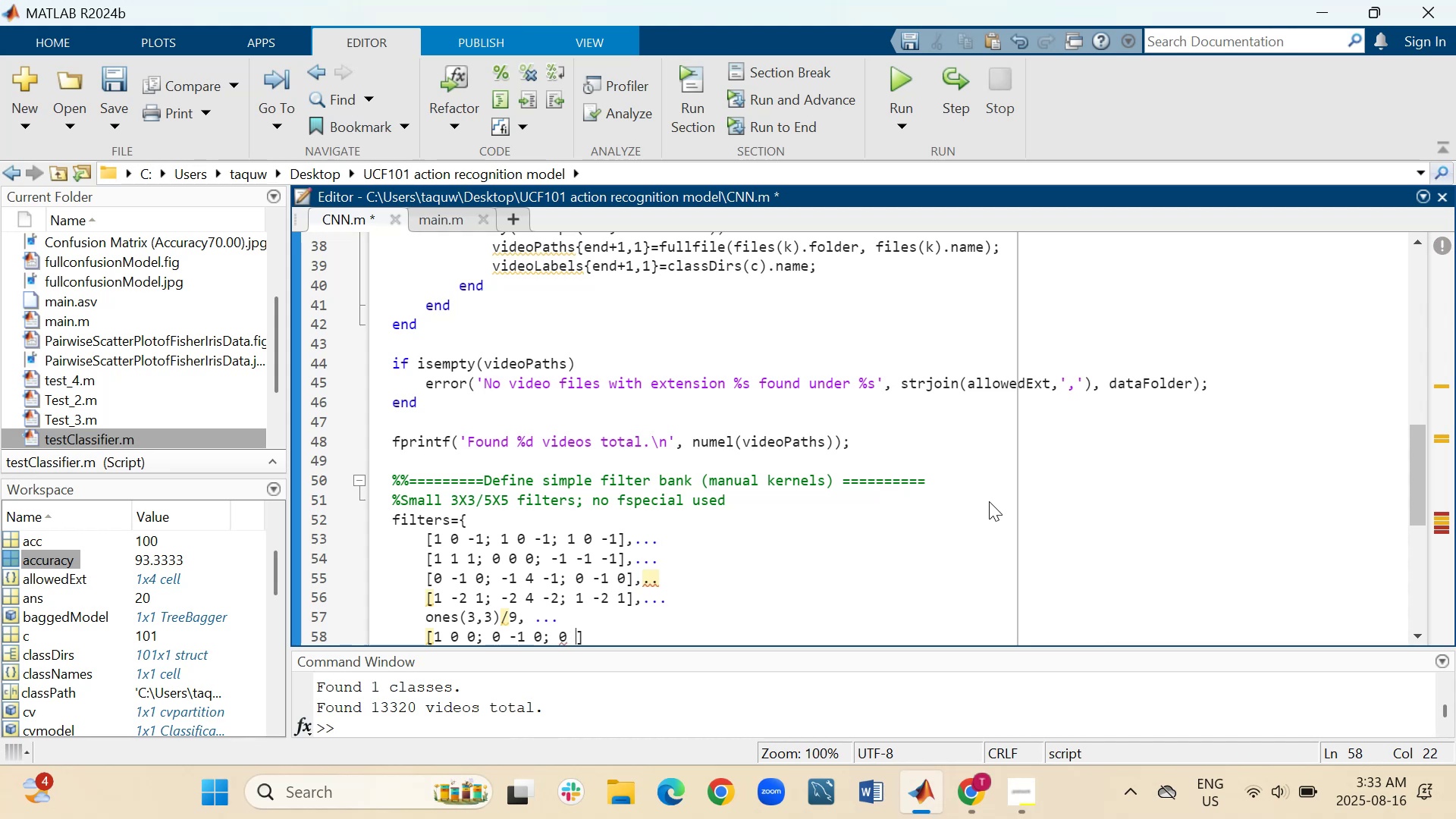 
key(0)
 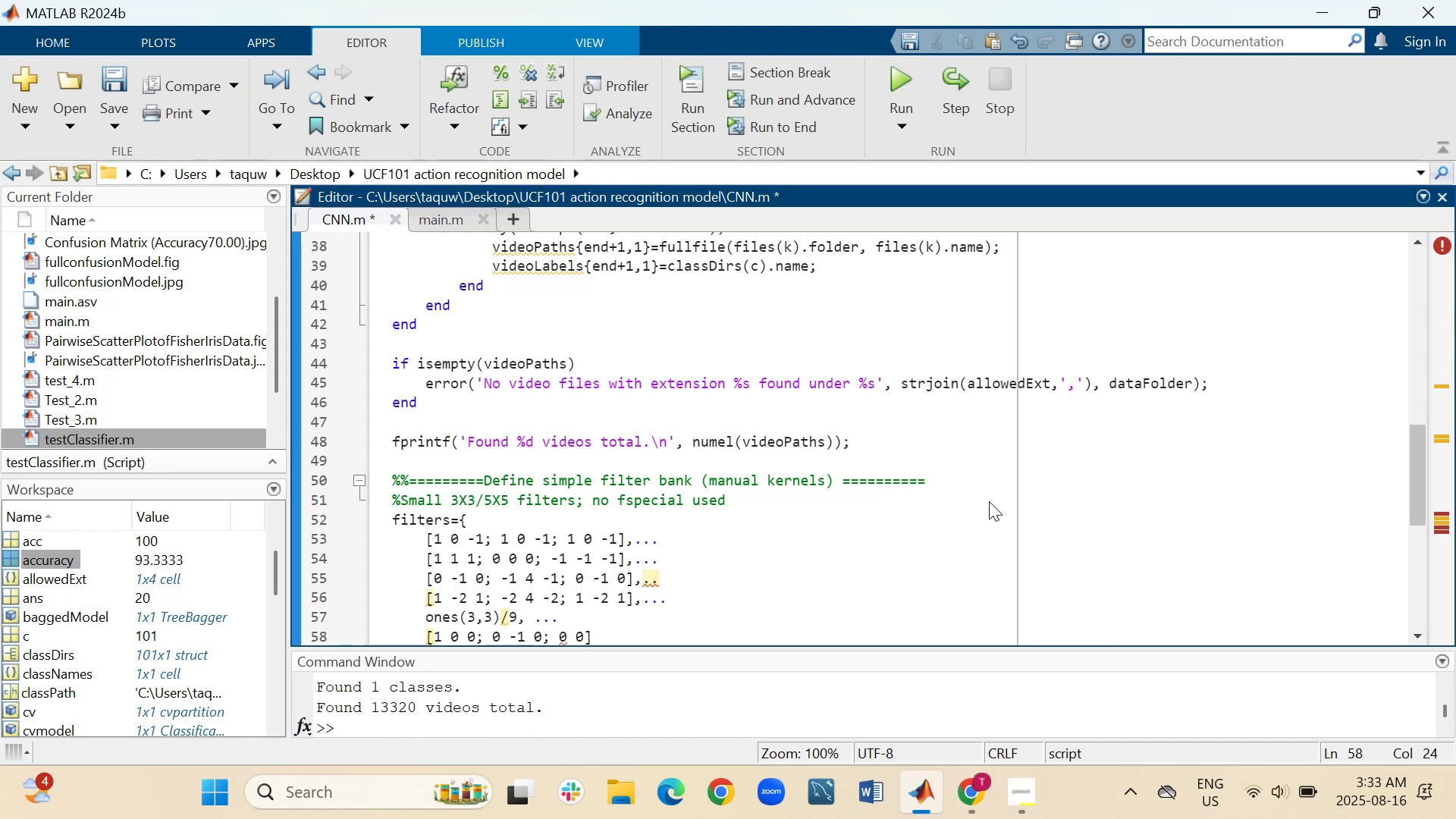 
key(Space)
 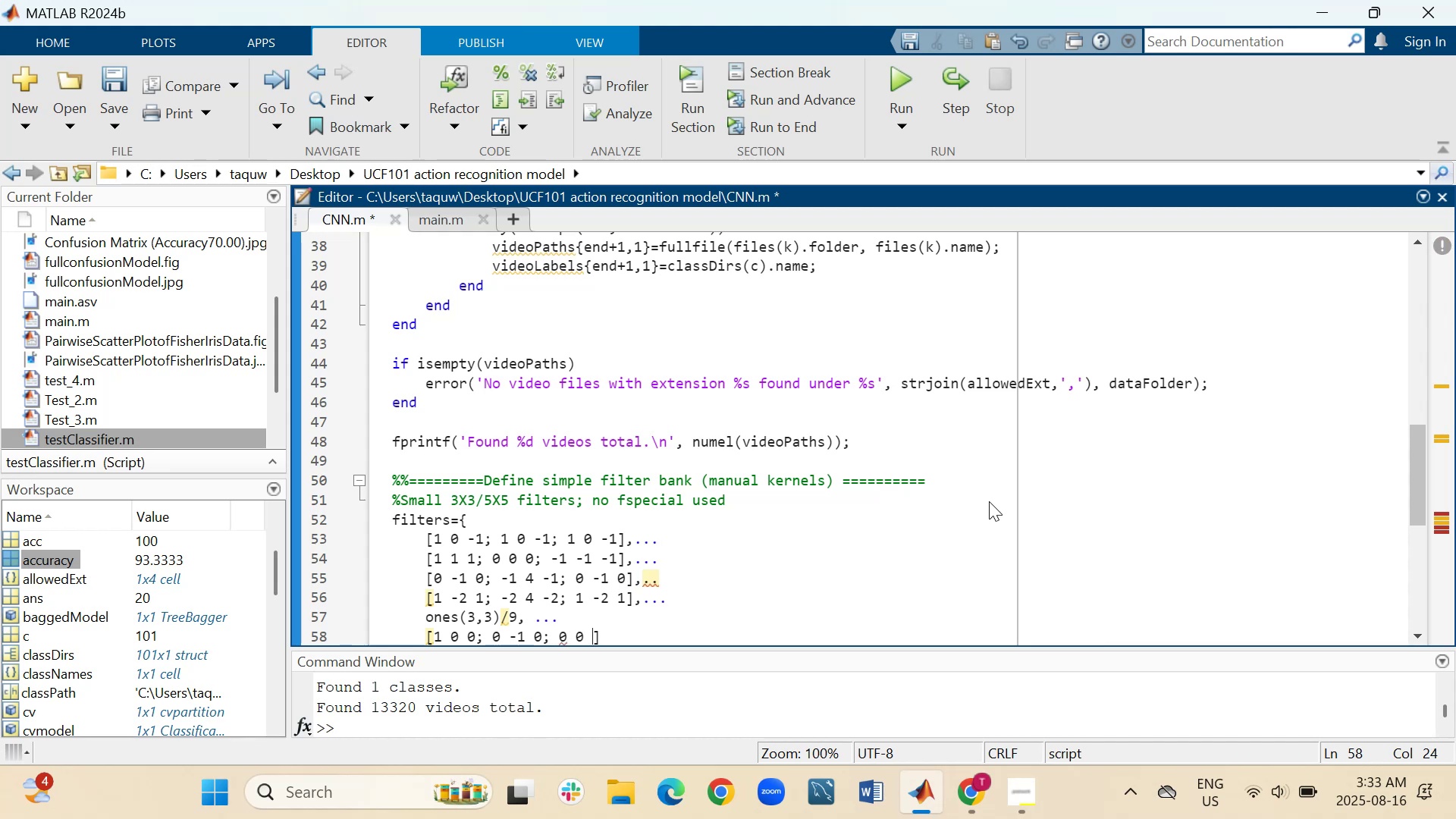 
key(1)
 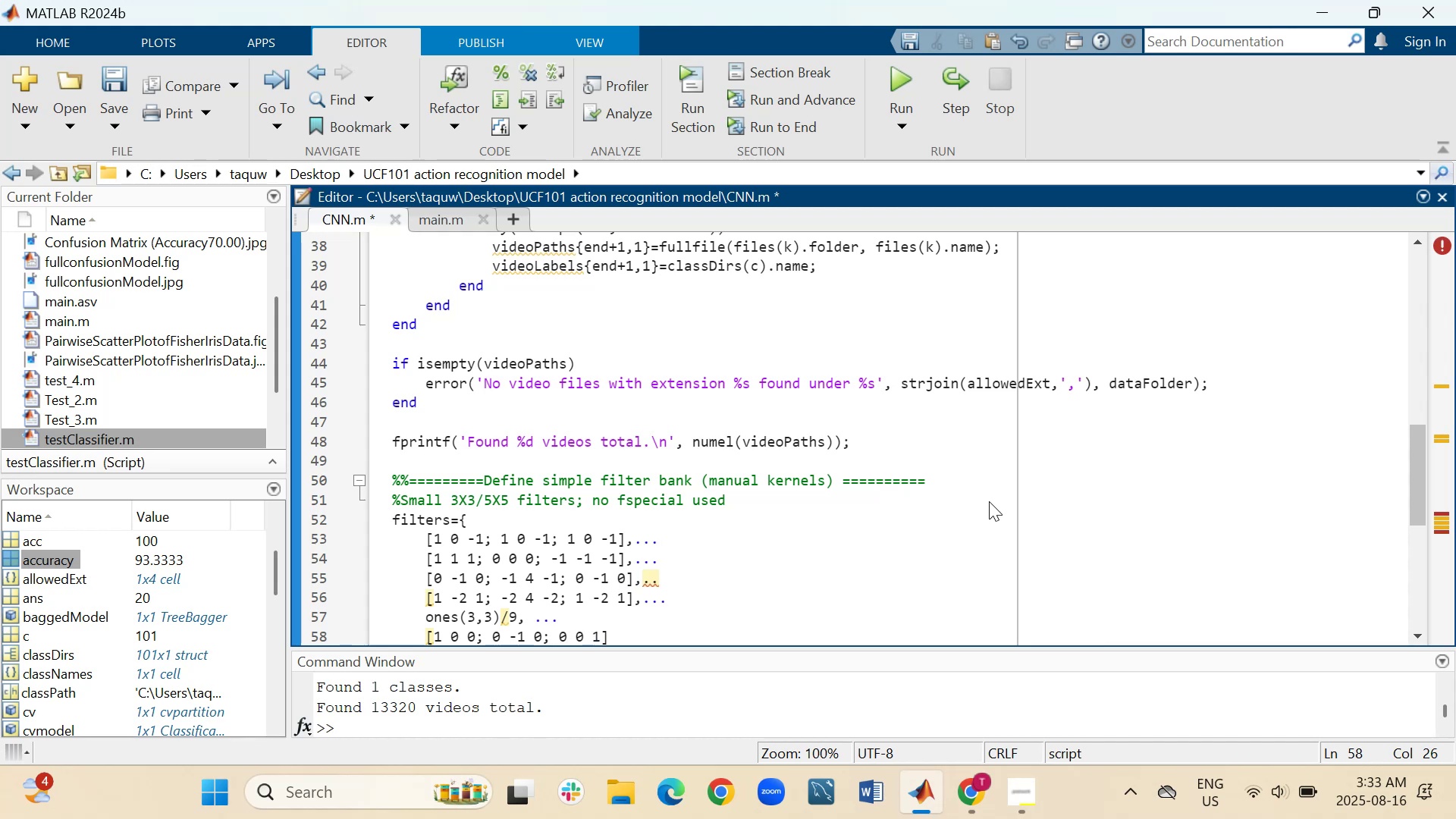 
key(ArrowRight)
 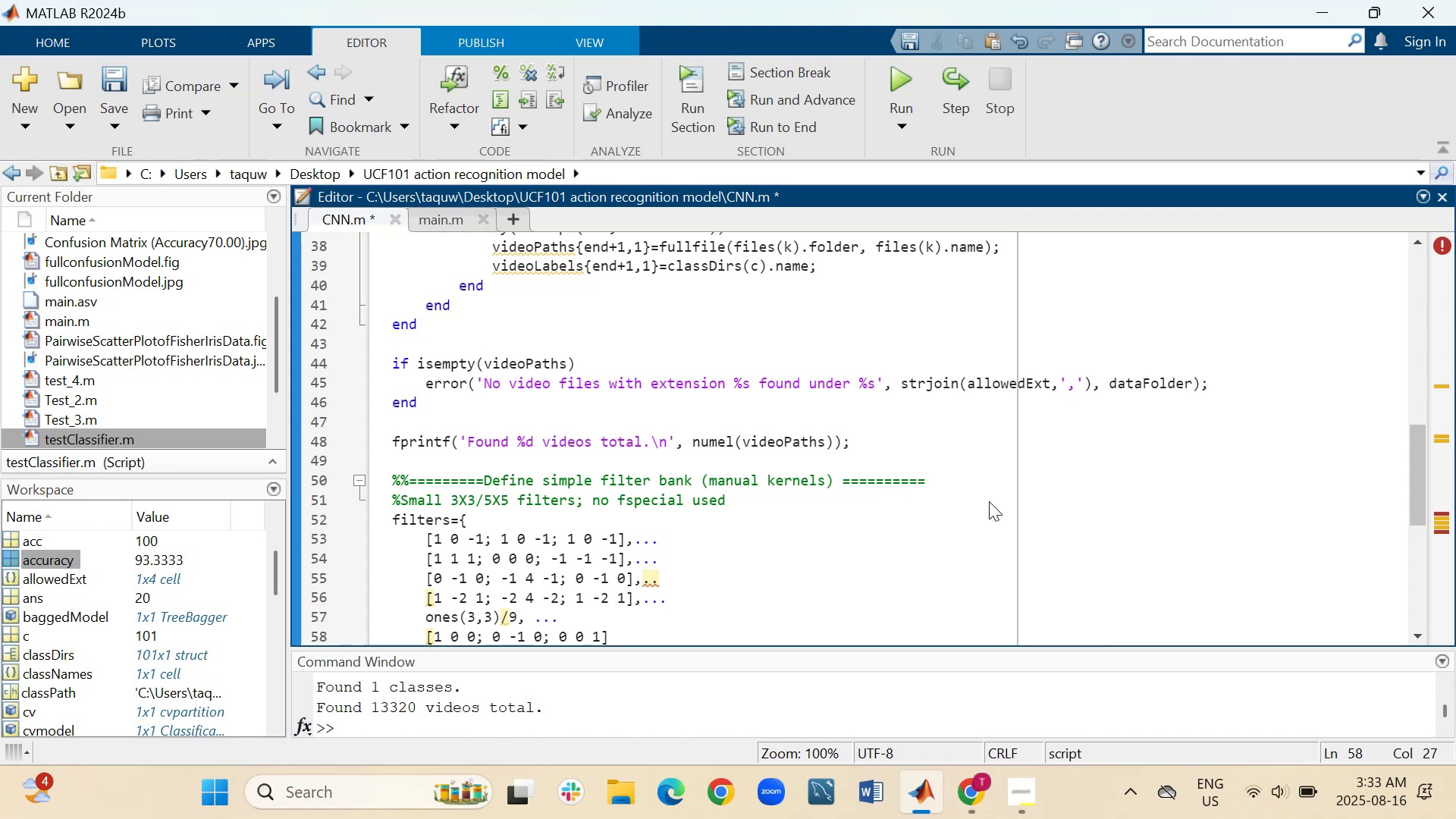 
key(ArrowDown)
 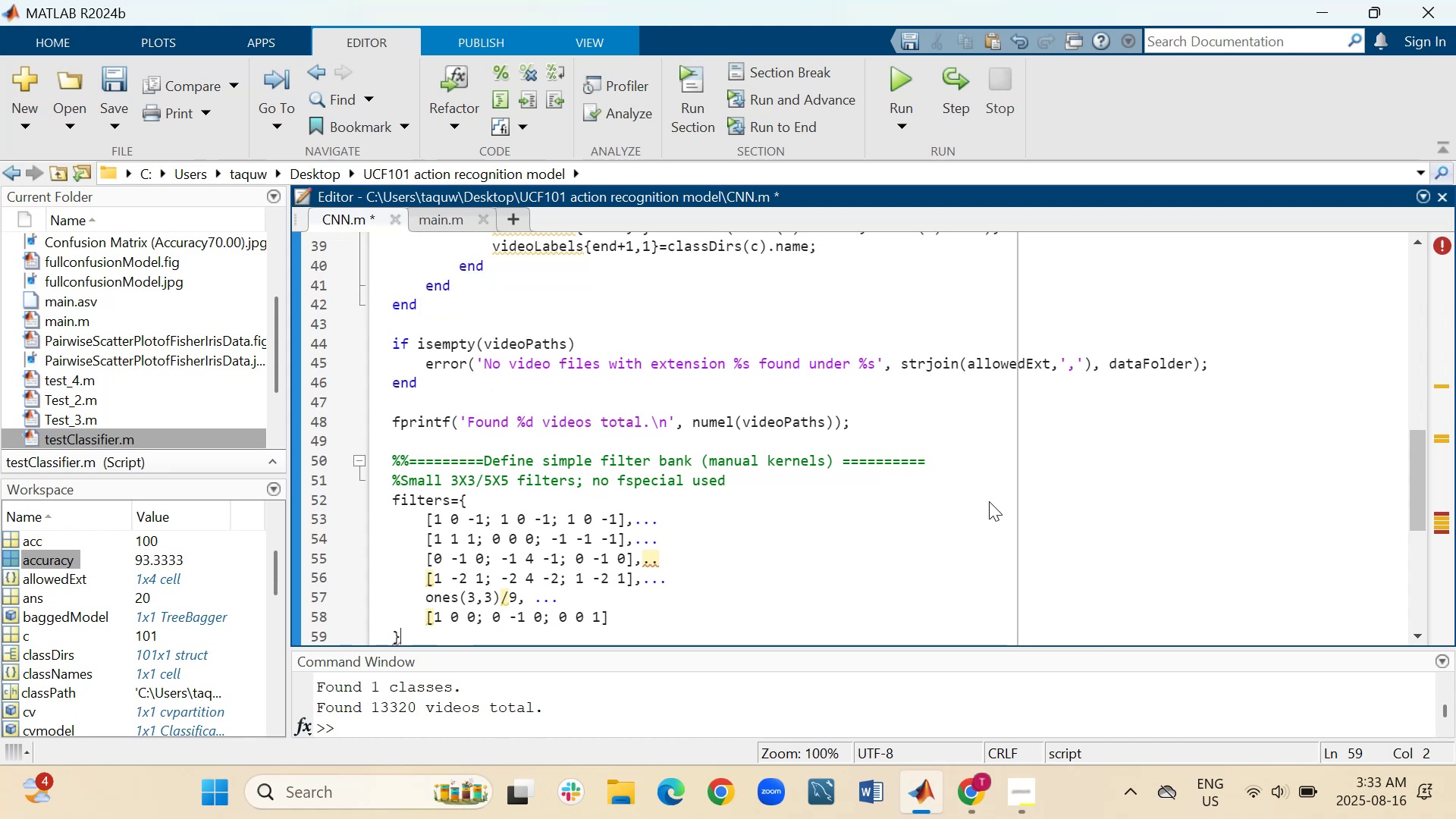 
key(Semicolon)
 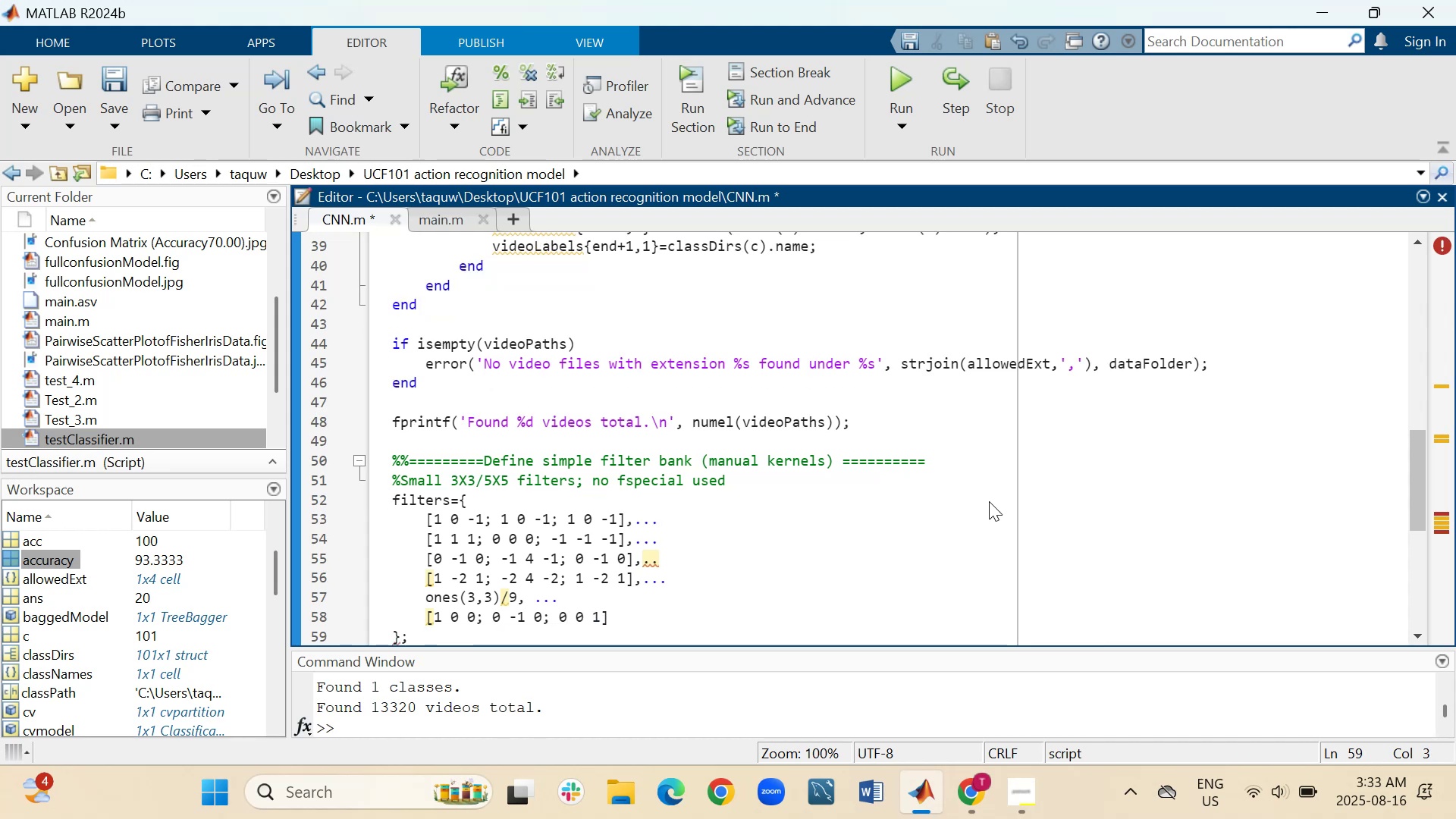 
scroll: coordinate [1054, 442], scroll_direction: down, amount: 1.0
 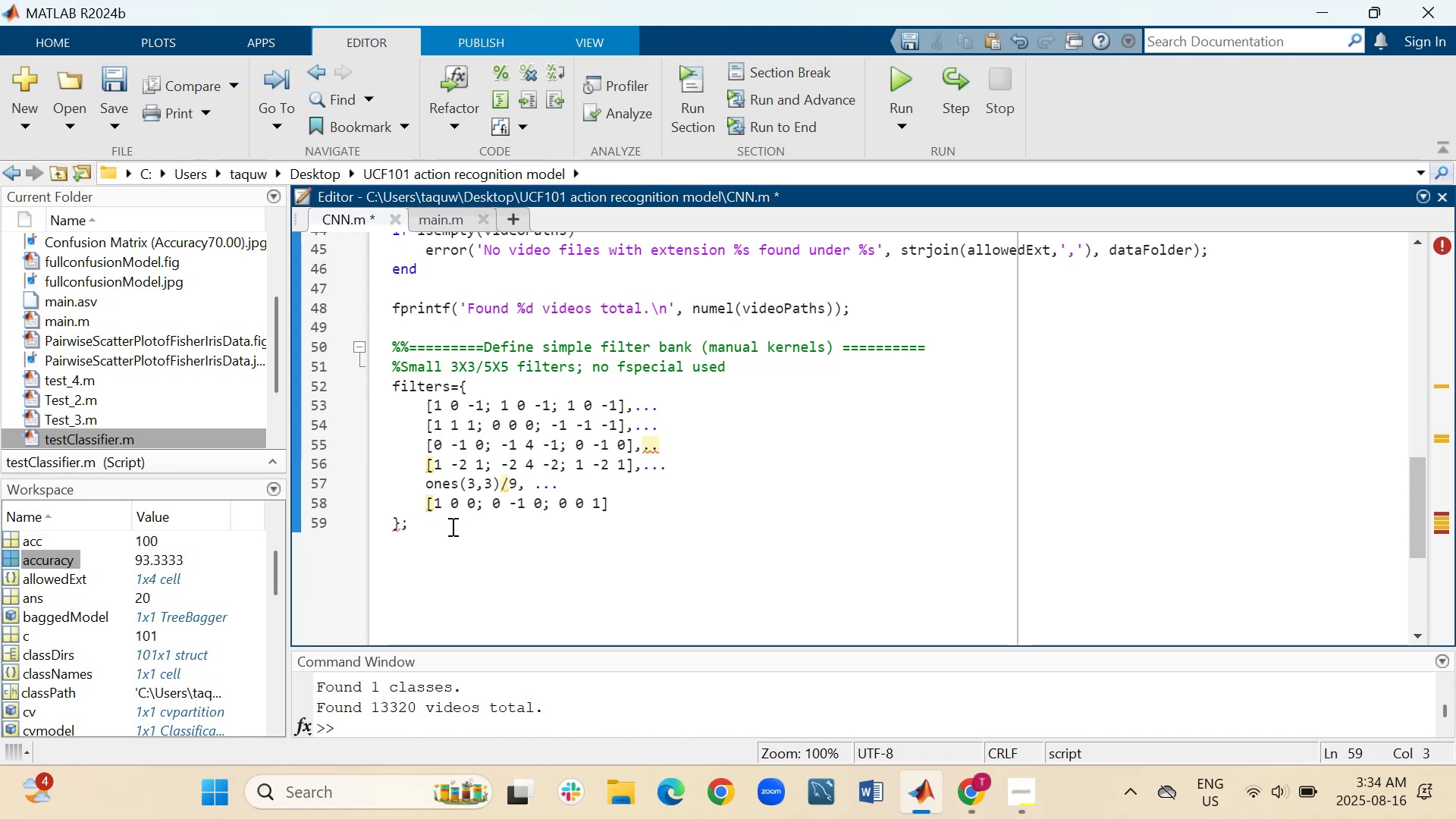 
wait(21.83)
 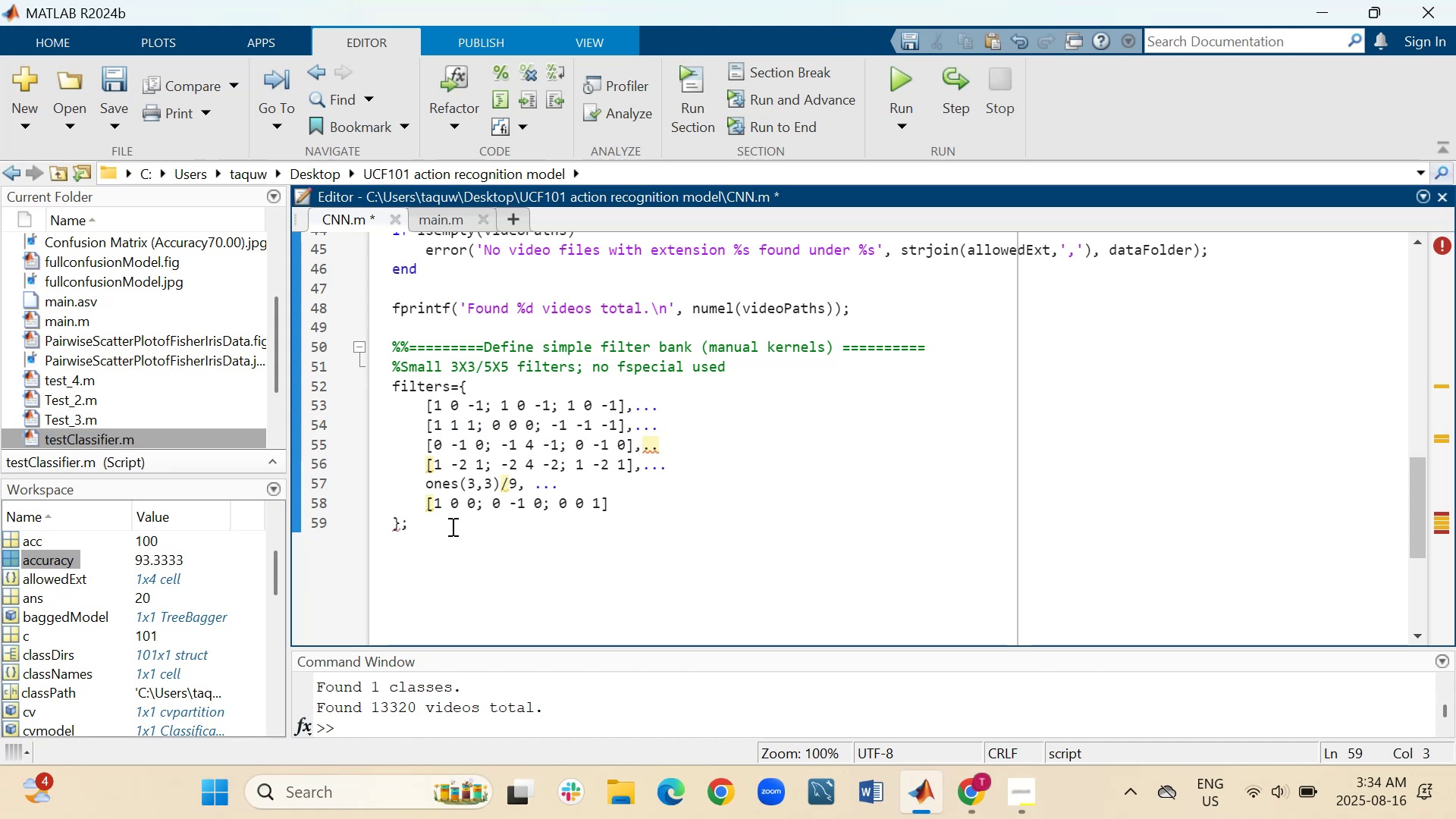 
left_click([902, 89])
 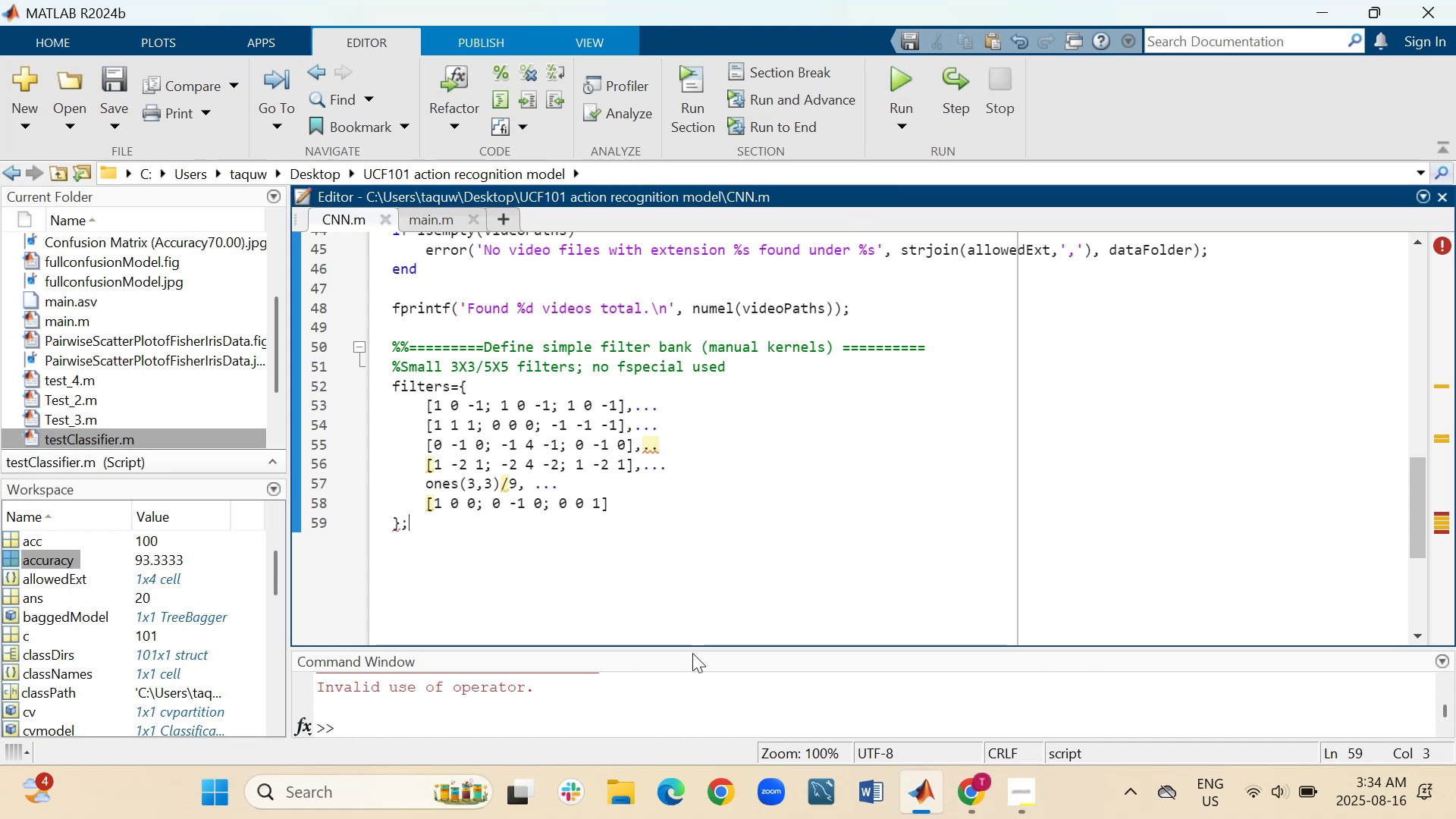 